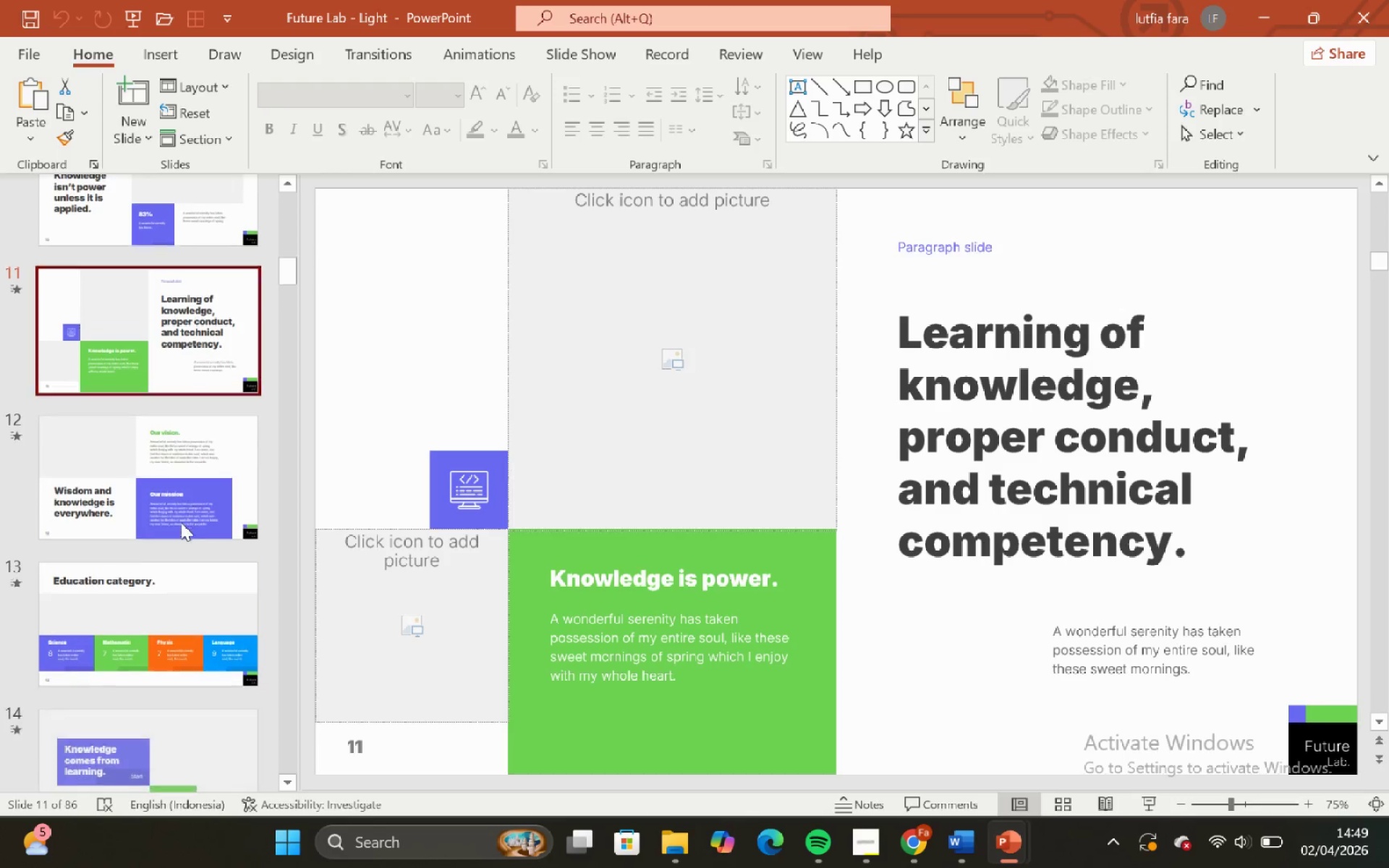 
left_click([158, 529])
 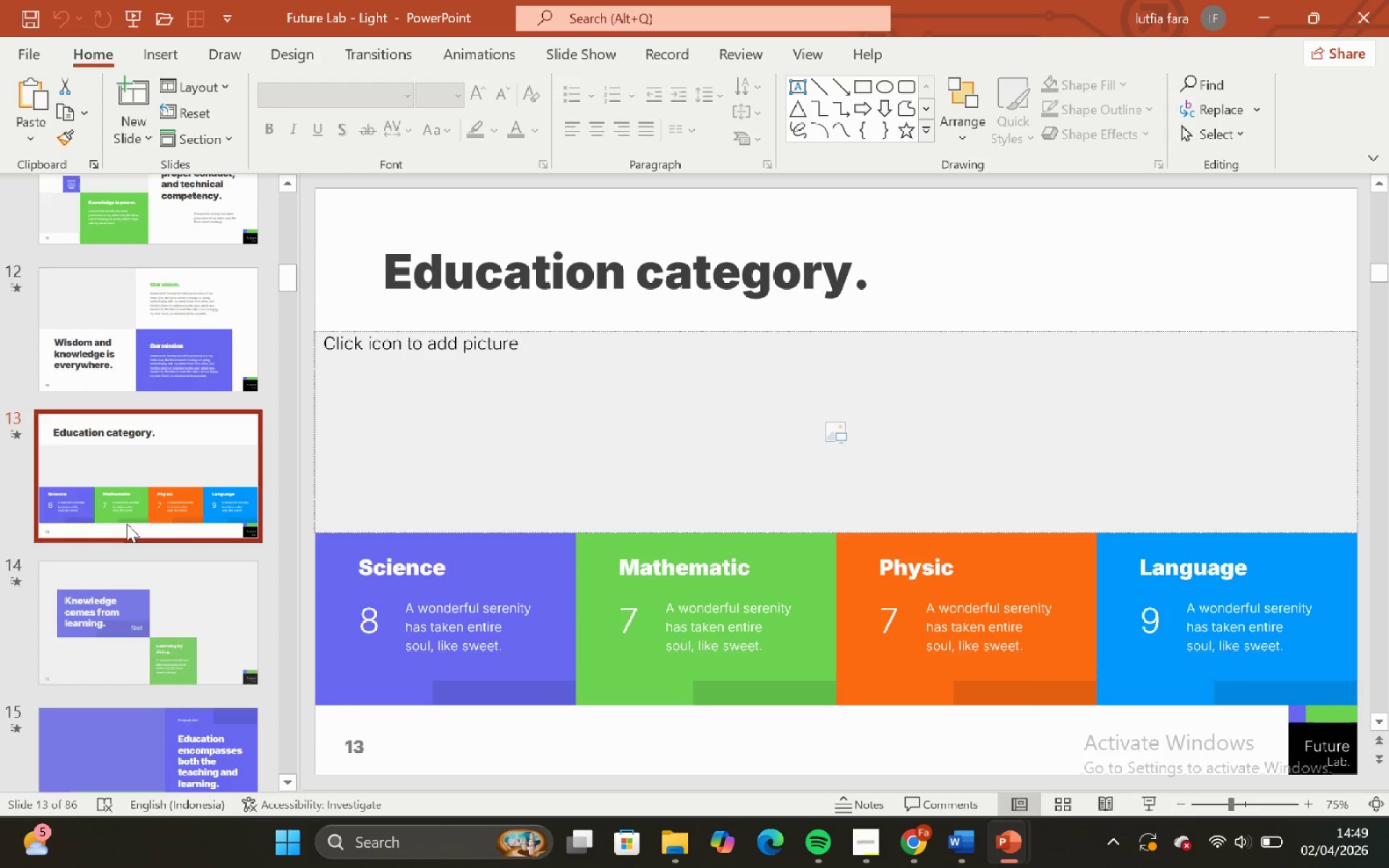 
scroll: coordinate [135, 550], scroll_direction: down, amount: 6.0
 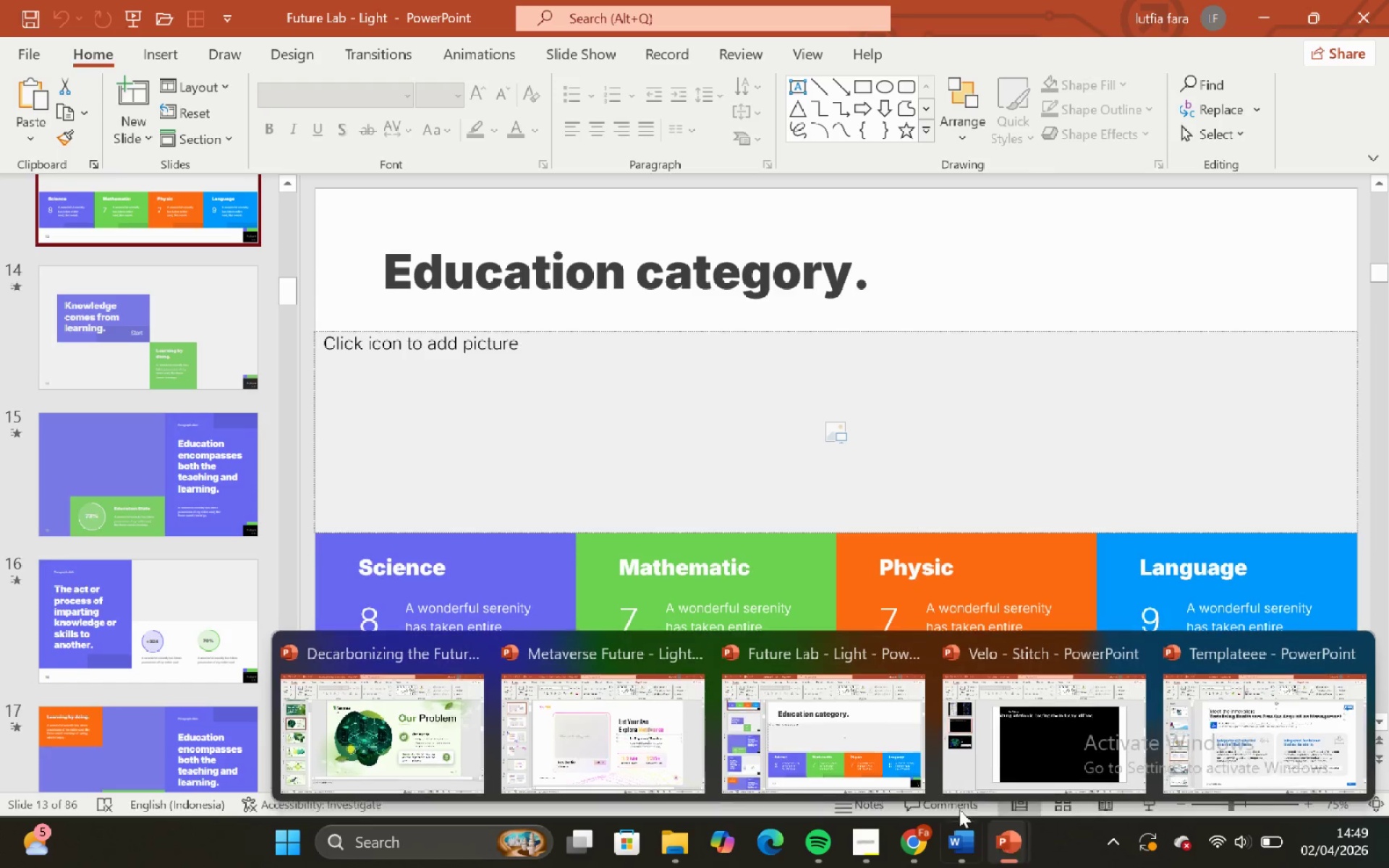 
left_click([600, 753])
 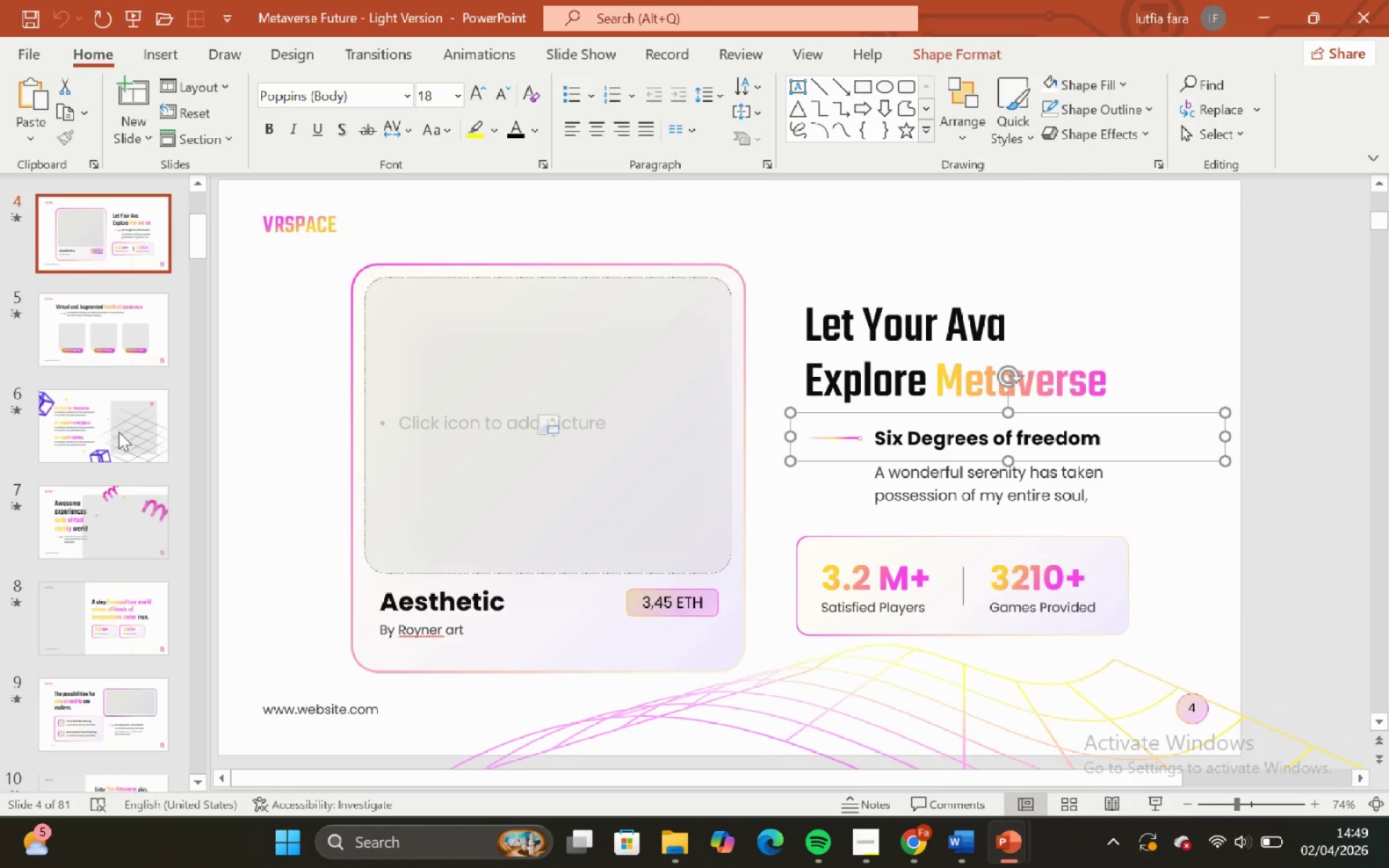 
scroll: coordinate [2, 370], scroll_direction: up, amount: 7.0
 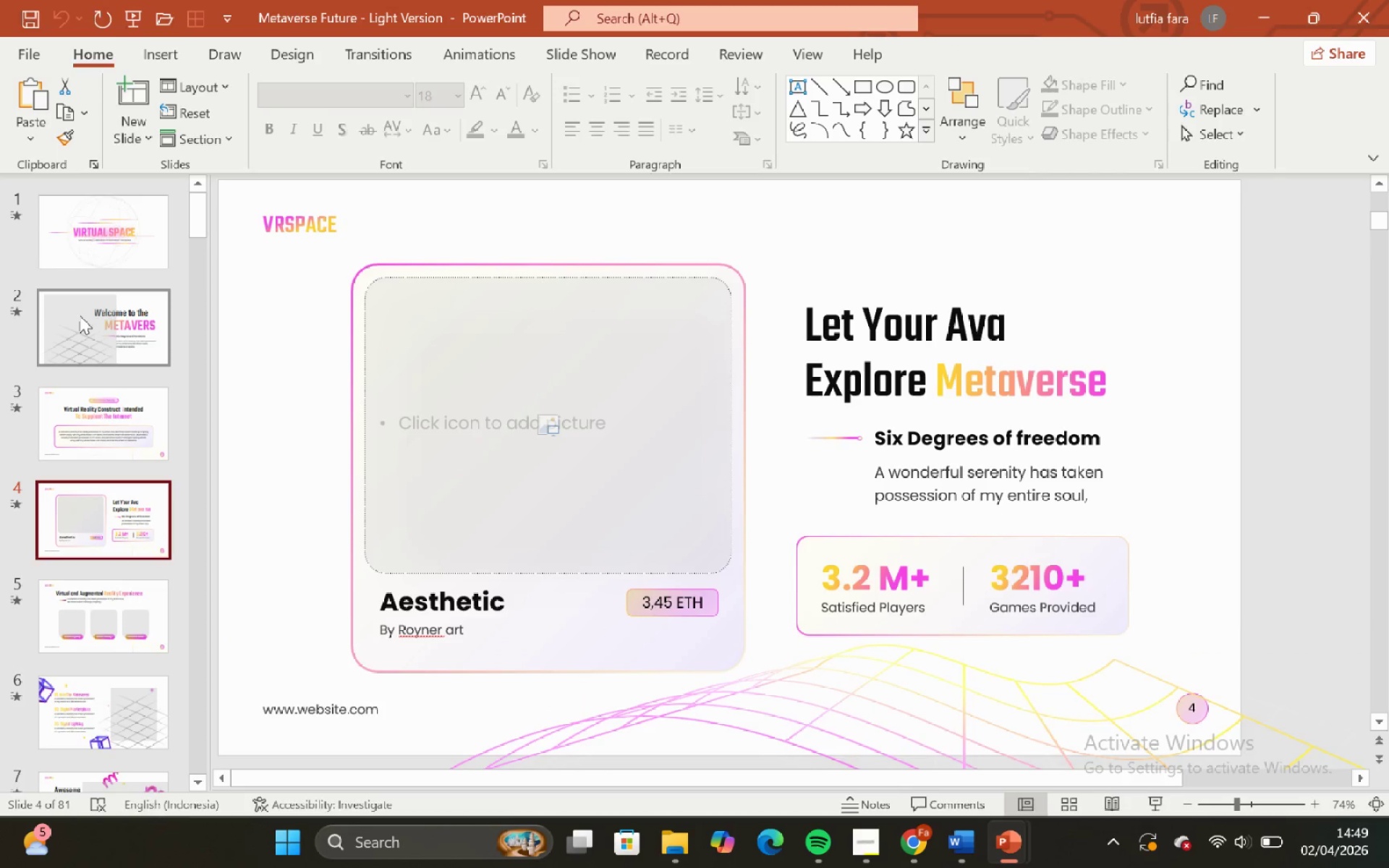 
left_click([80, 315])
 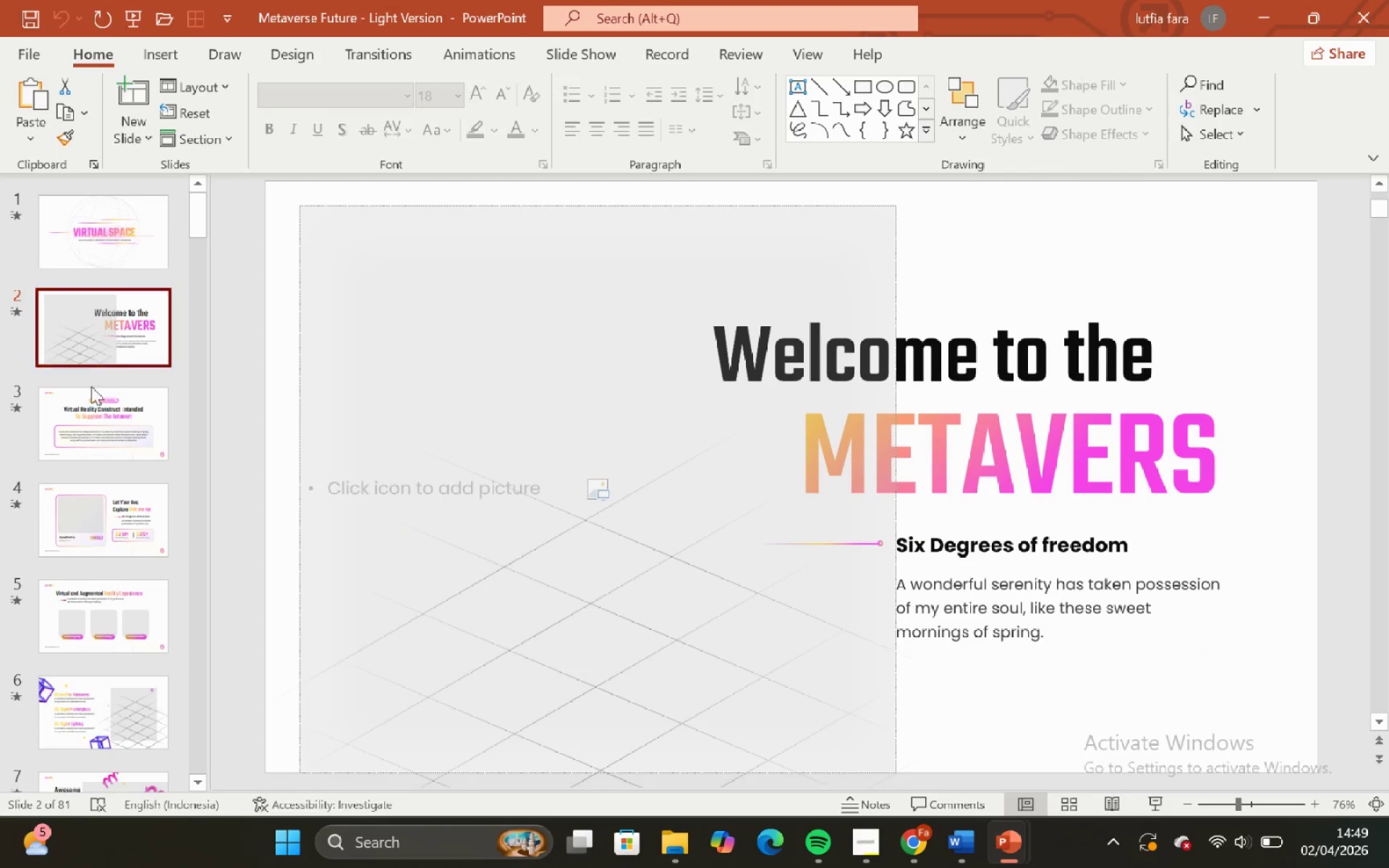 
left_click([93, 401])
 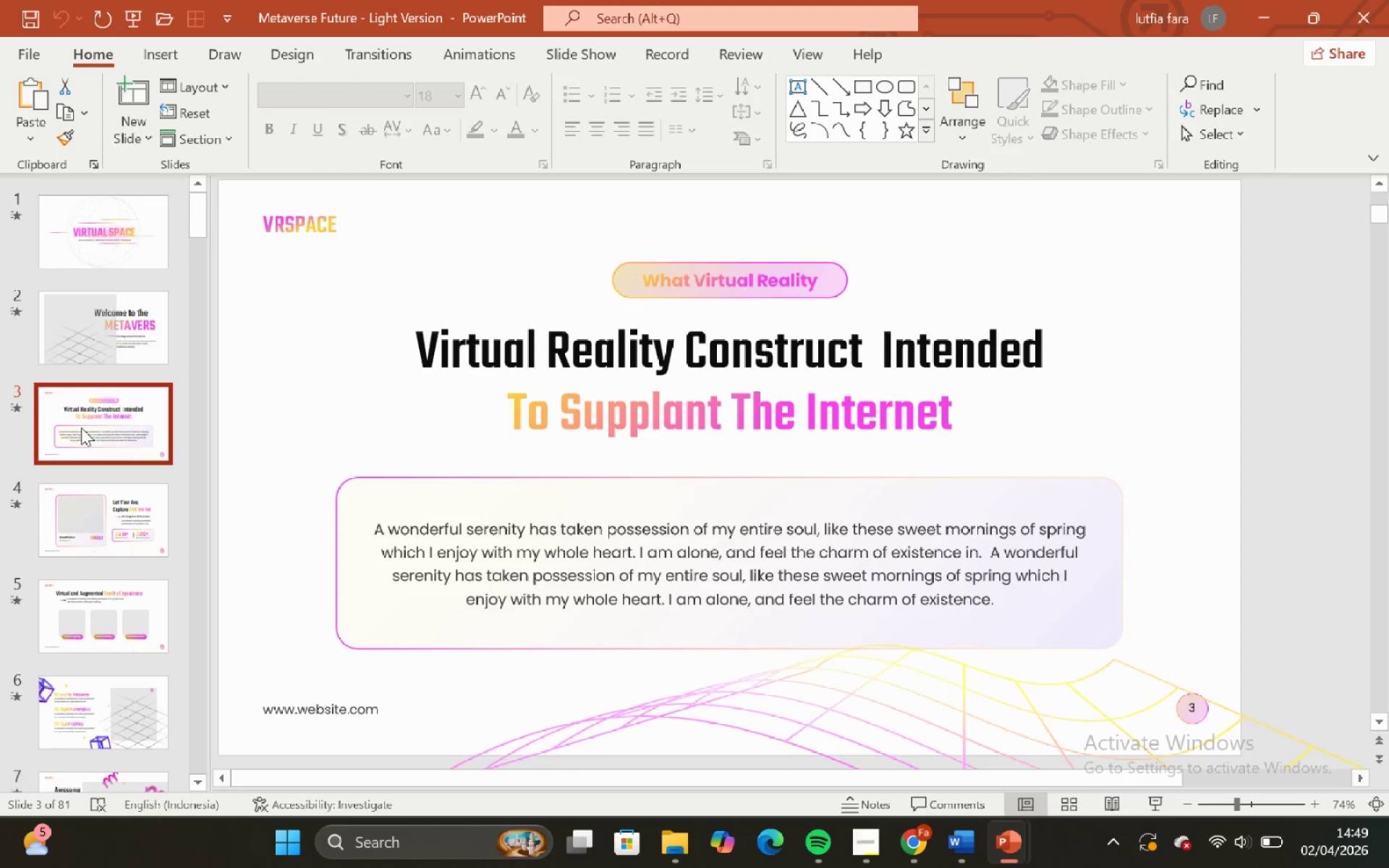 
left_click([99, 468])
 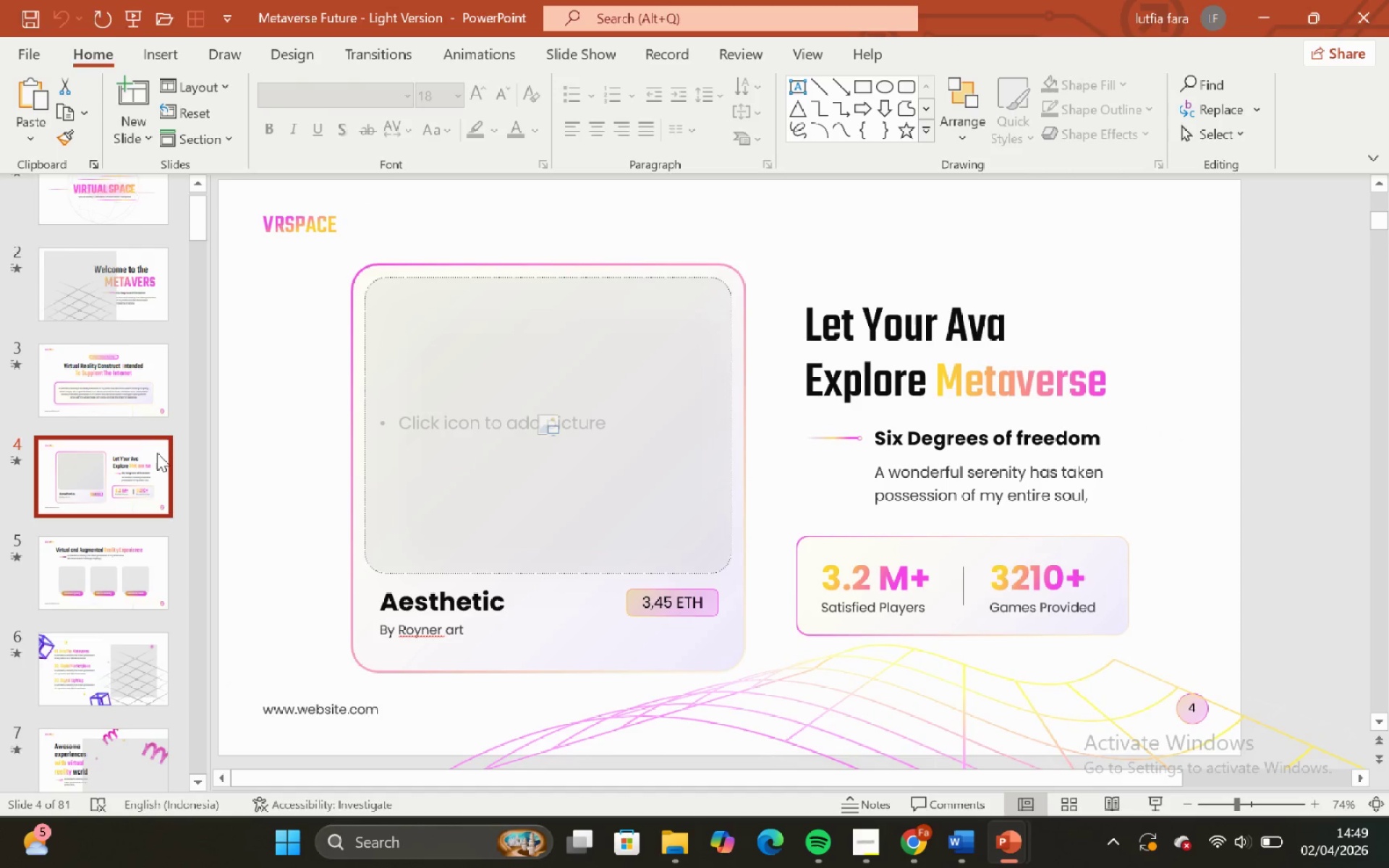 
scroll: coordinate [79, 425], scroll_direction: none, amount: 0.0
 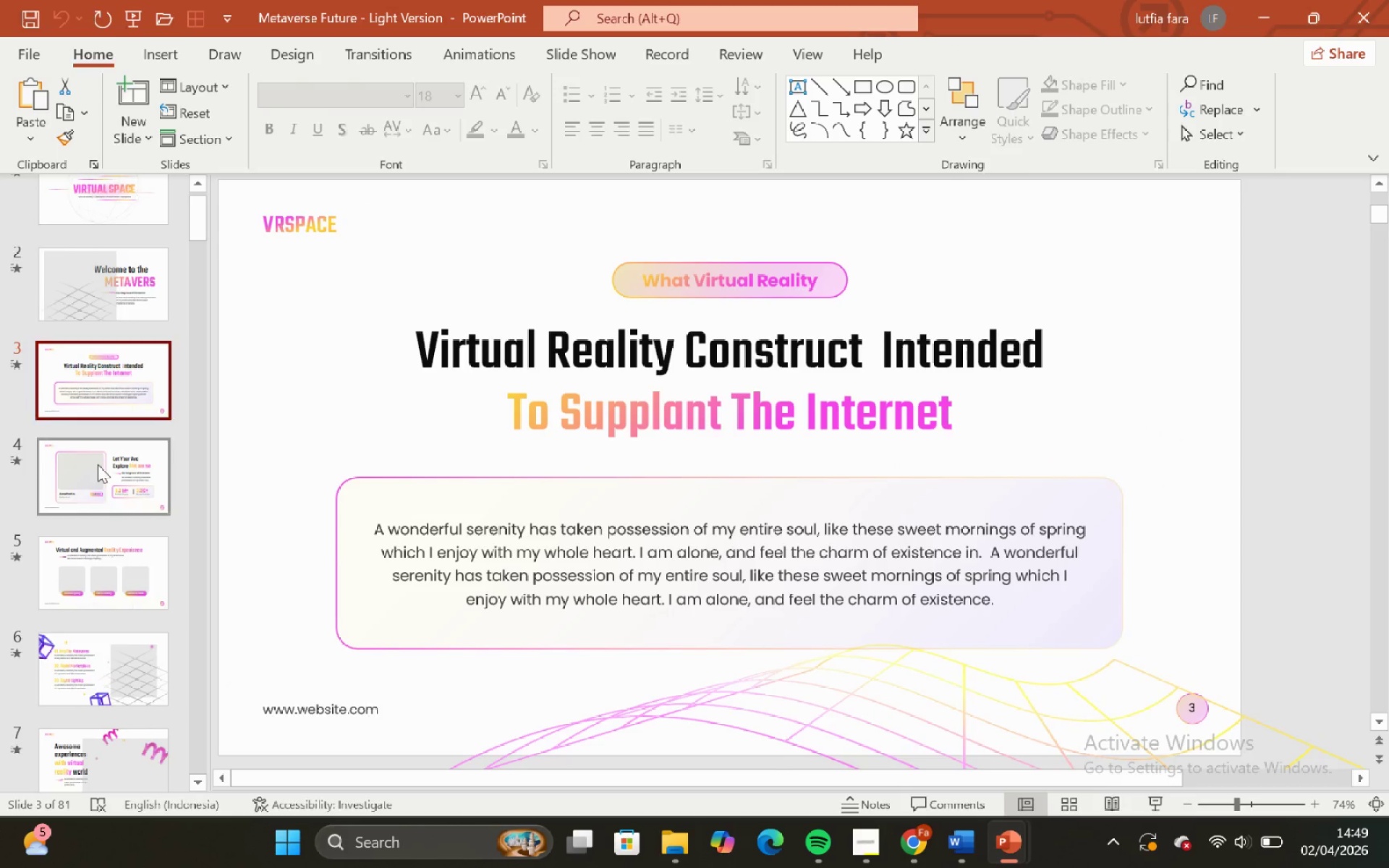 
scroll: coordinate [156, 448], scroll_direction: down, amount: 3.0
 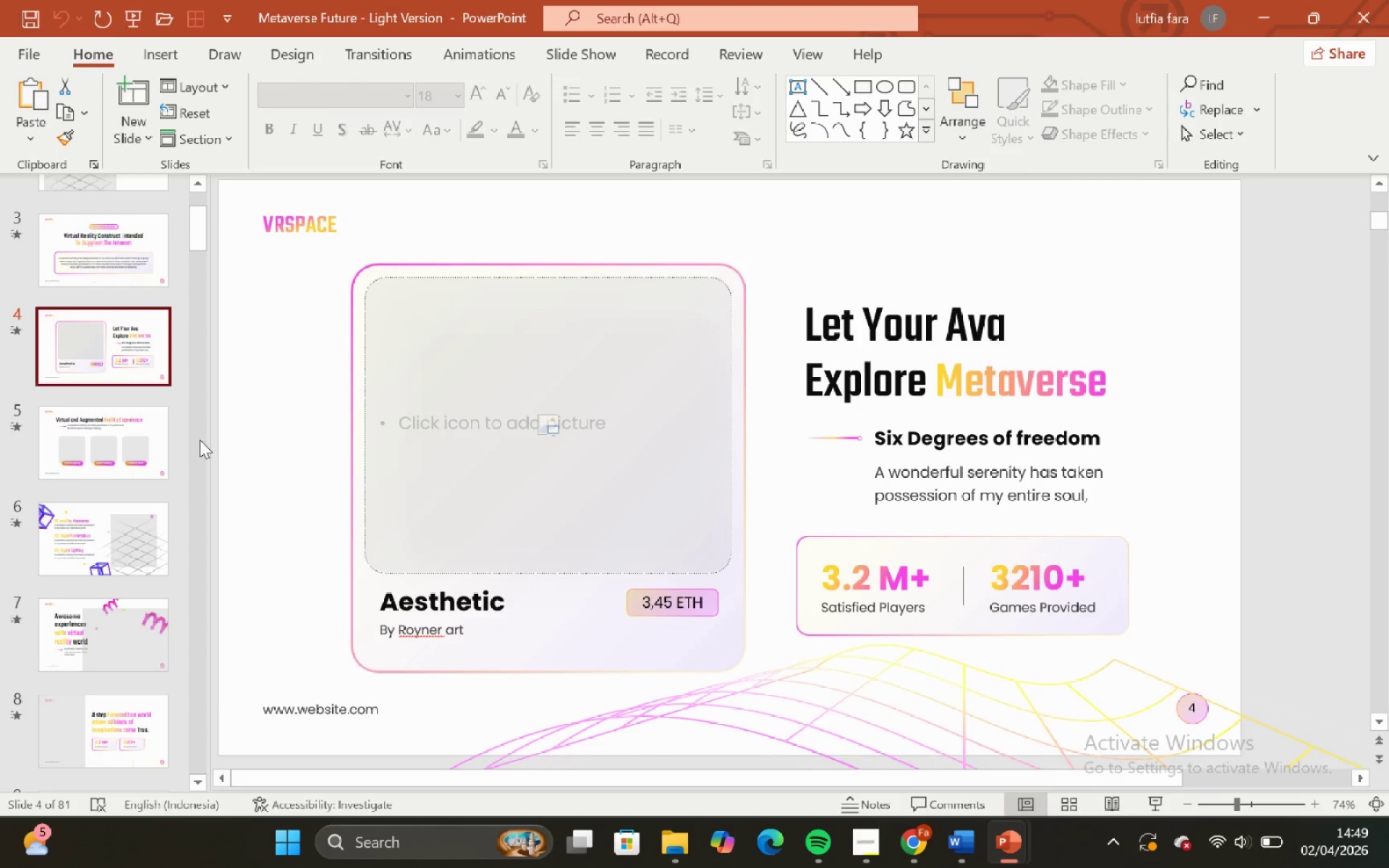 
left_click([99, 456])
 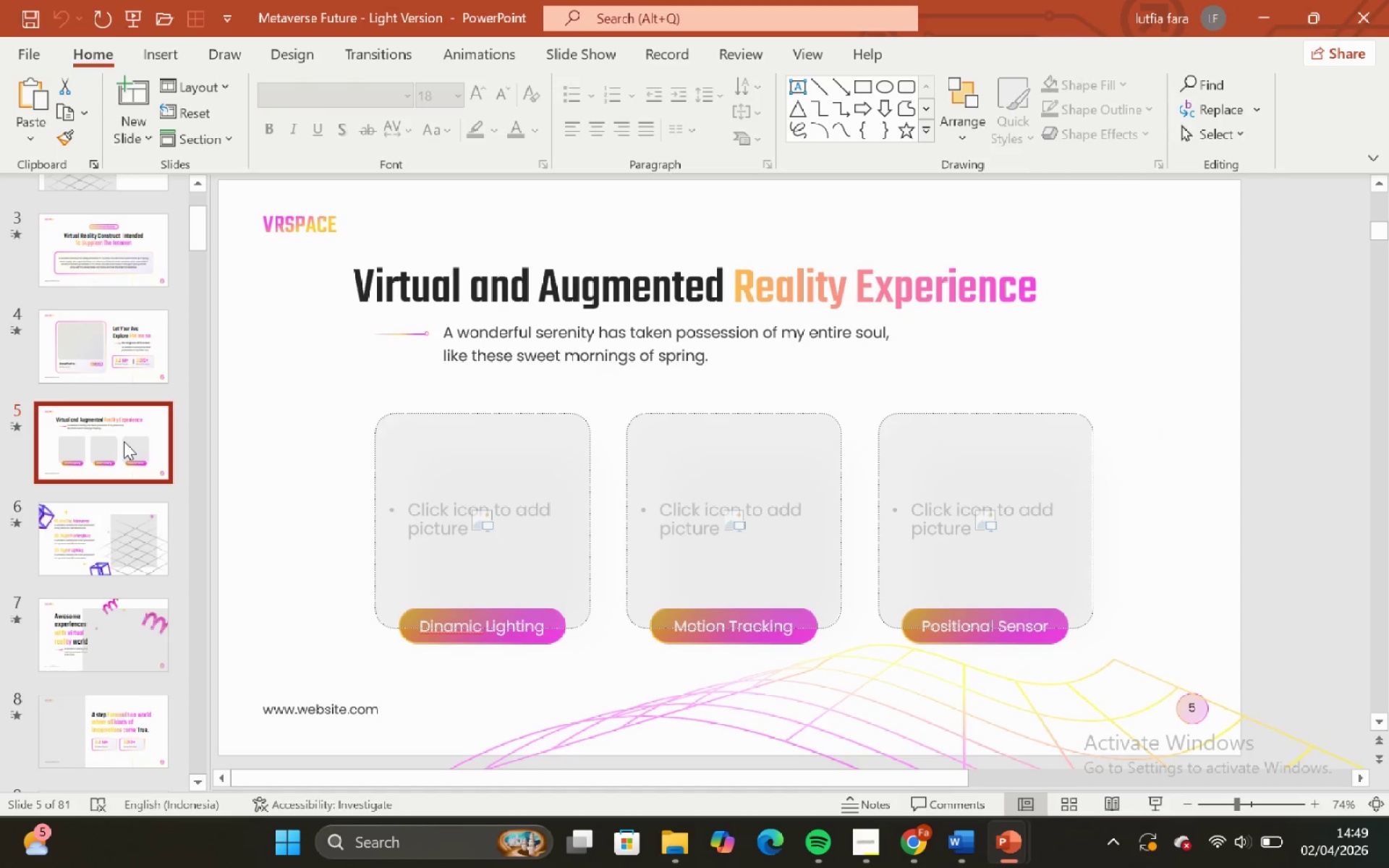 
scroll: coordinate [124, 454], scroll_direction: down, amount: 2.0
 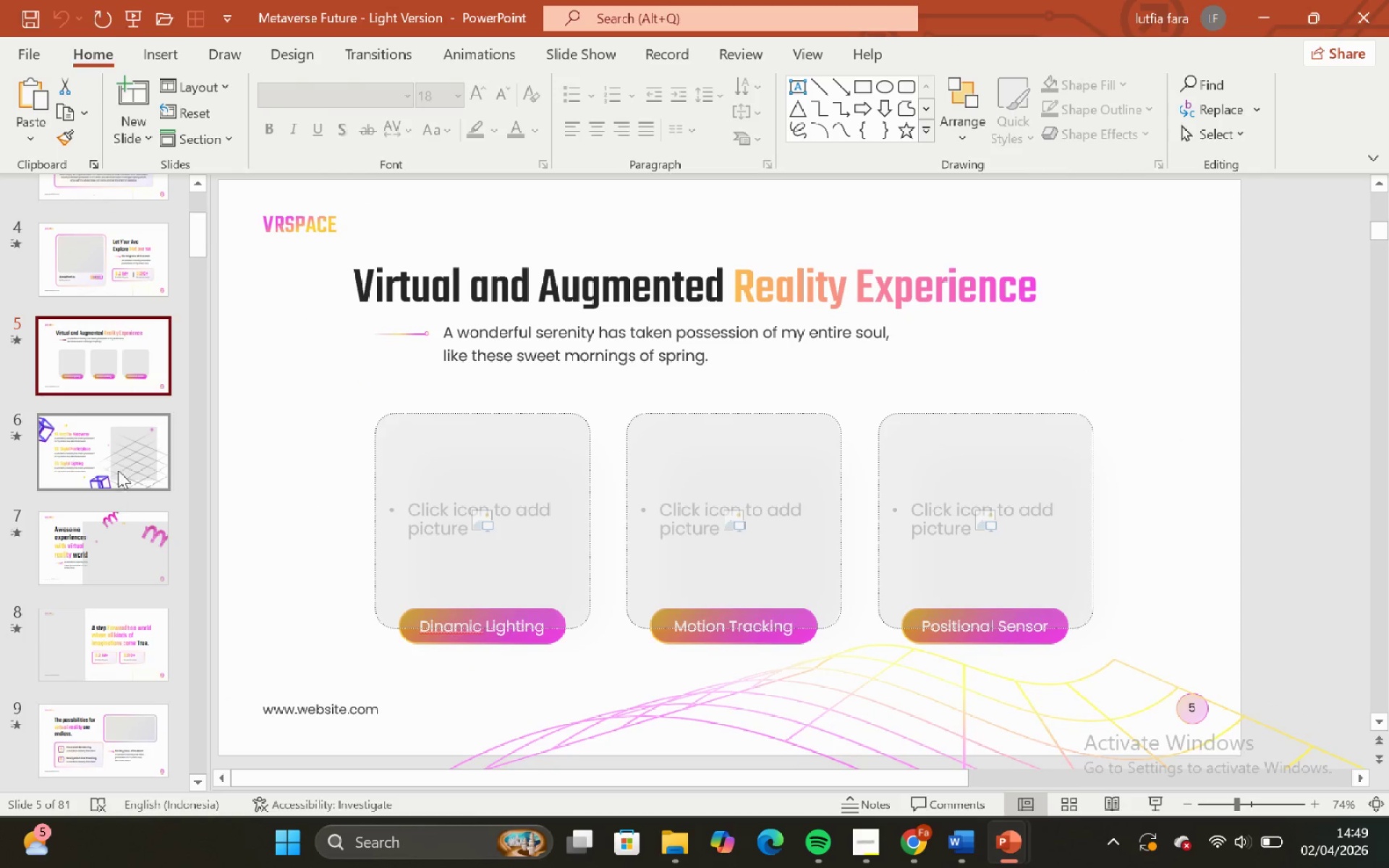 
left_click([114, 465])
 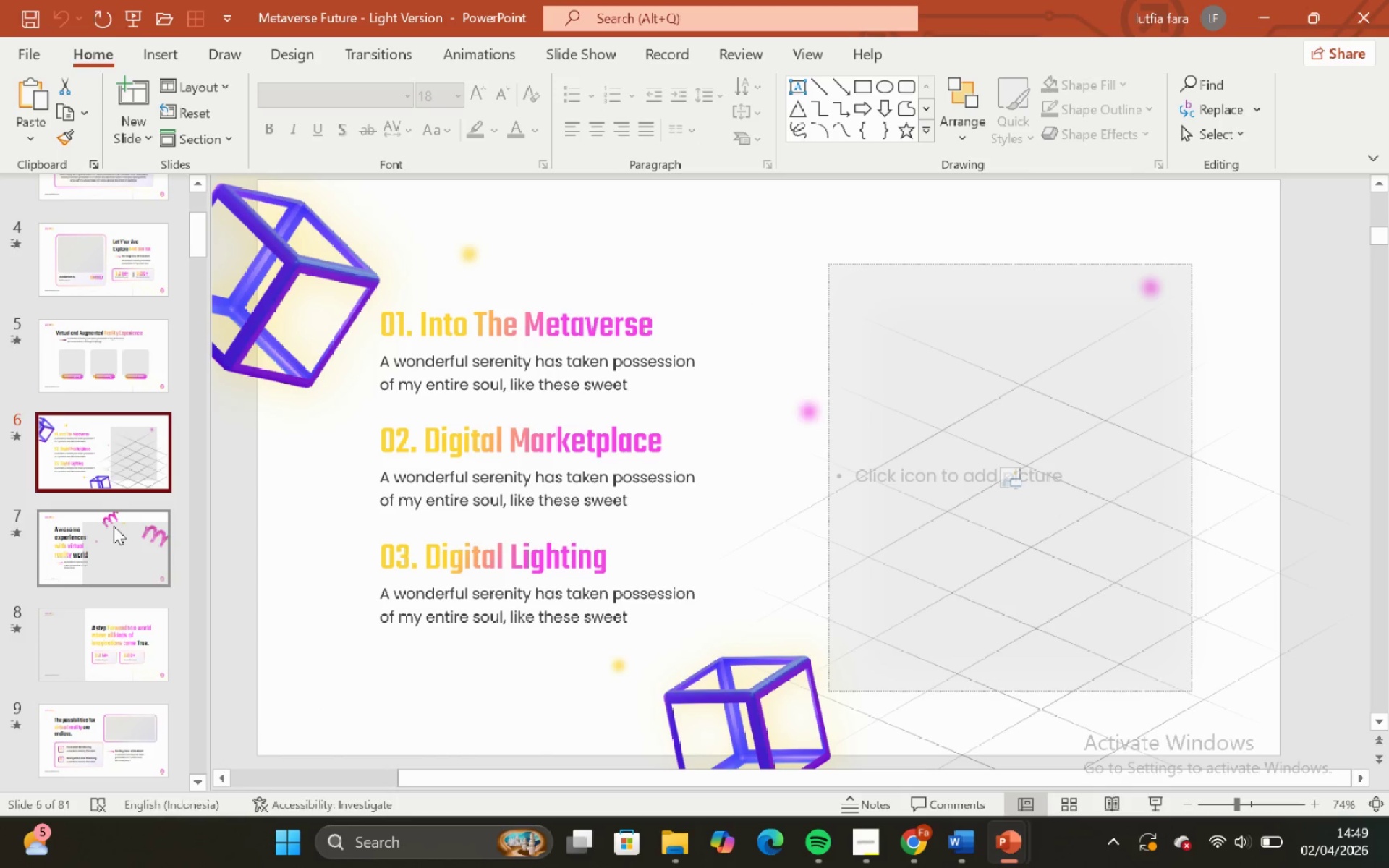 
left_click([114, 526])
 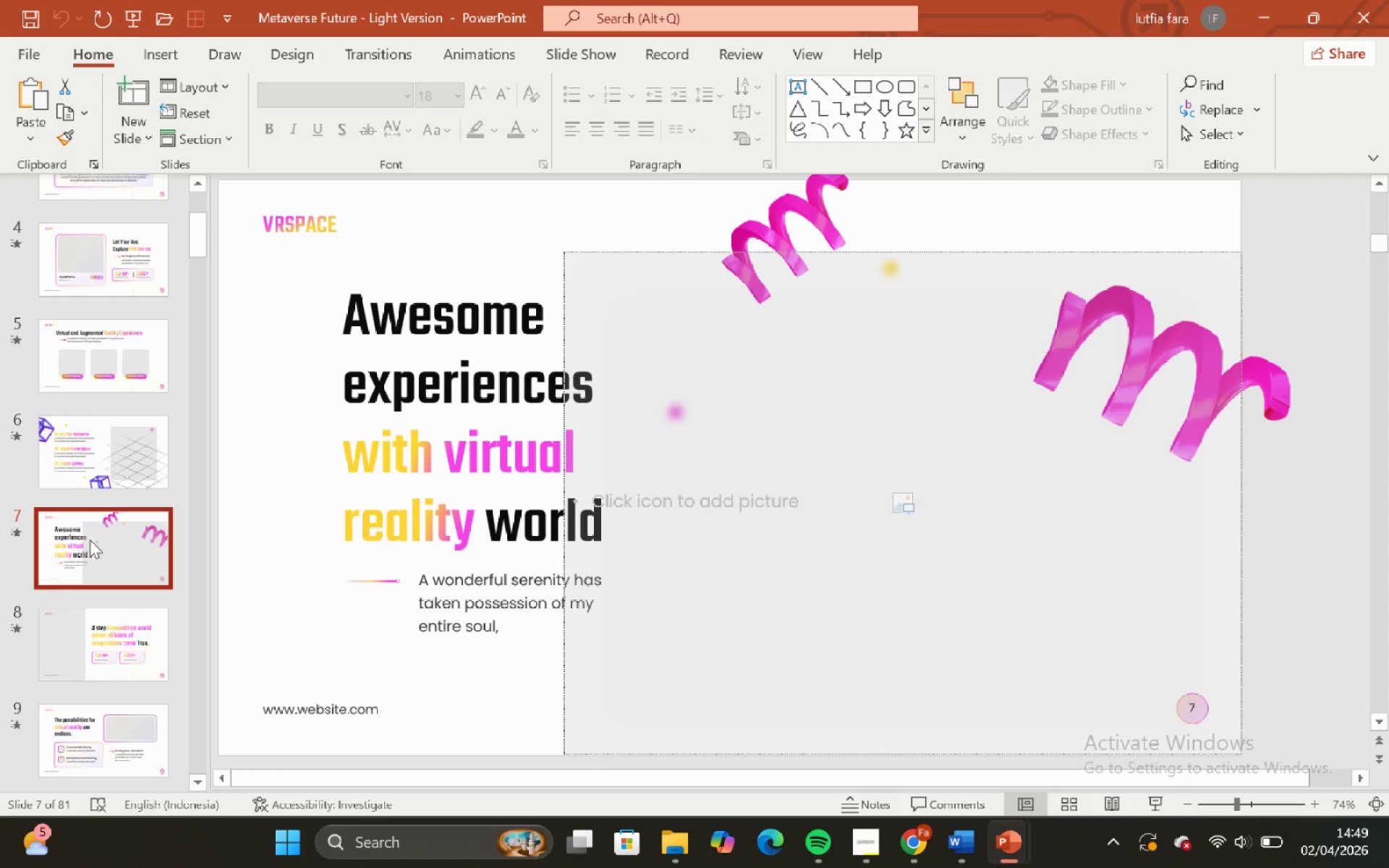 
scroll: coordinate [75, 532], scroll_direction: down, amount: 5.0
 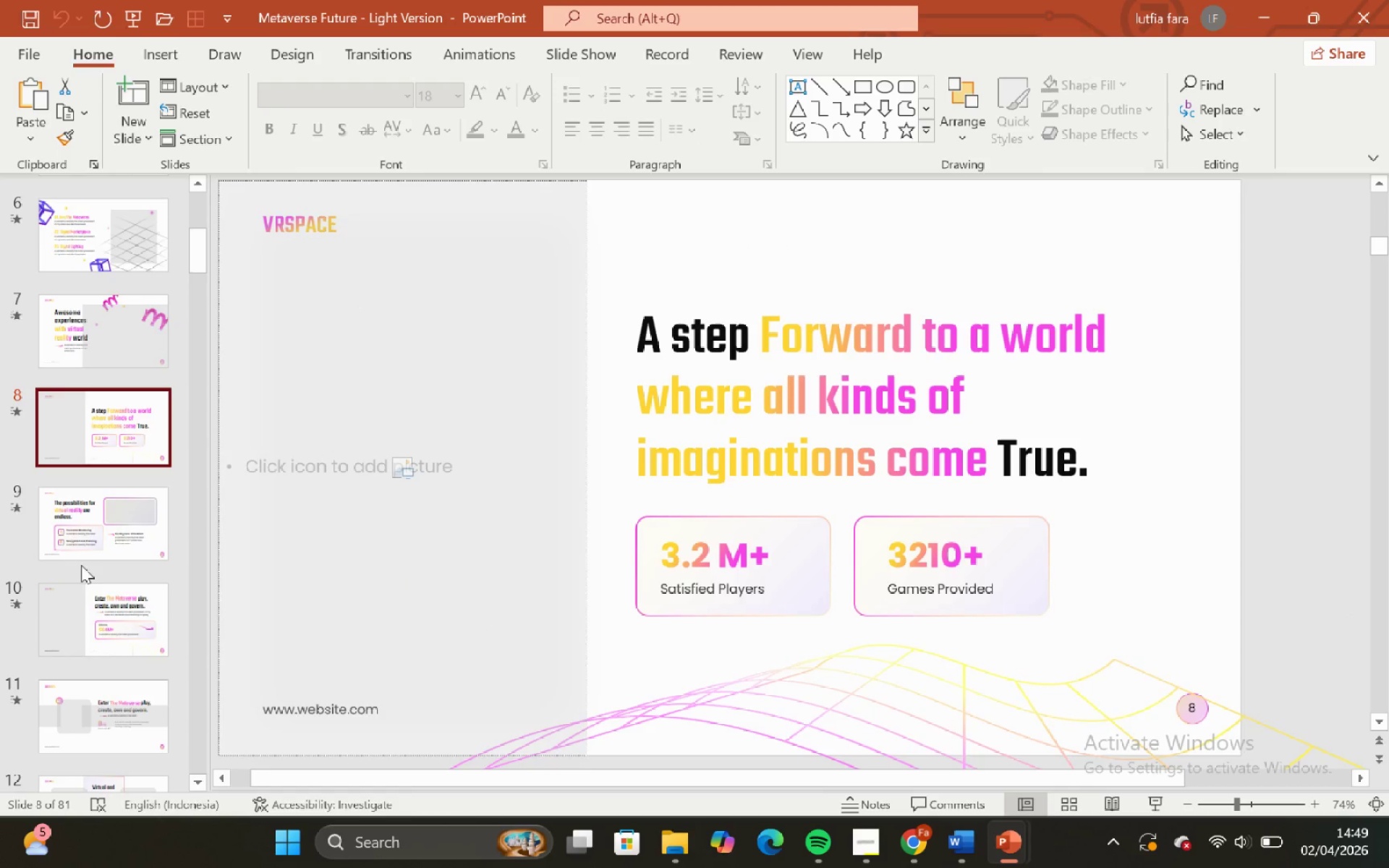 
left_click([89, 540])
 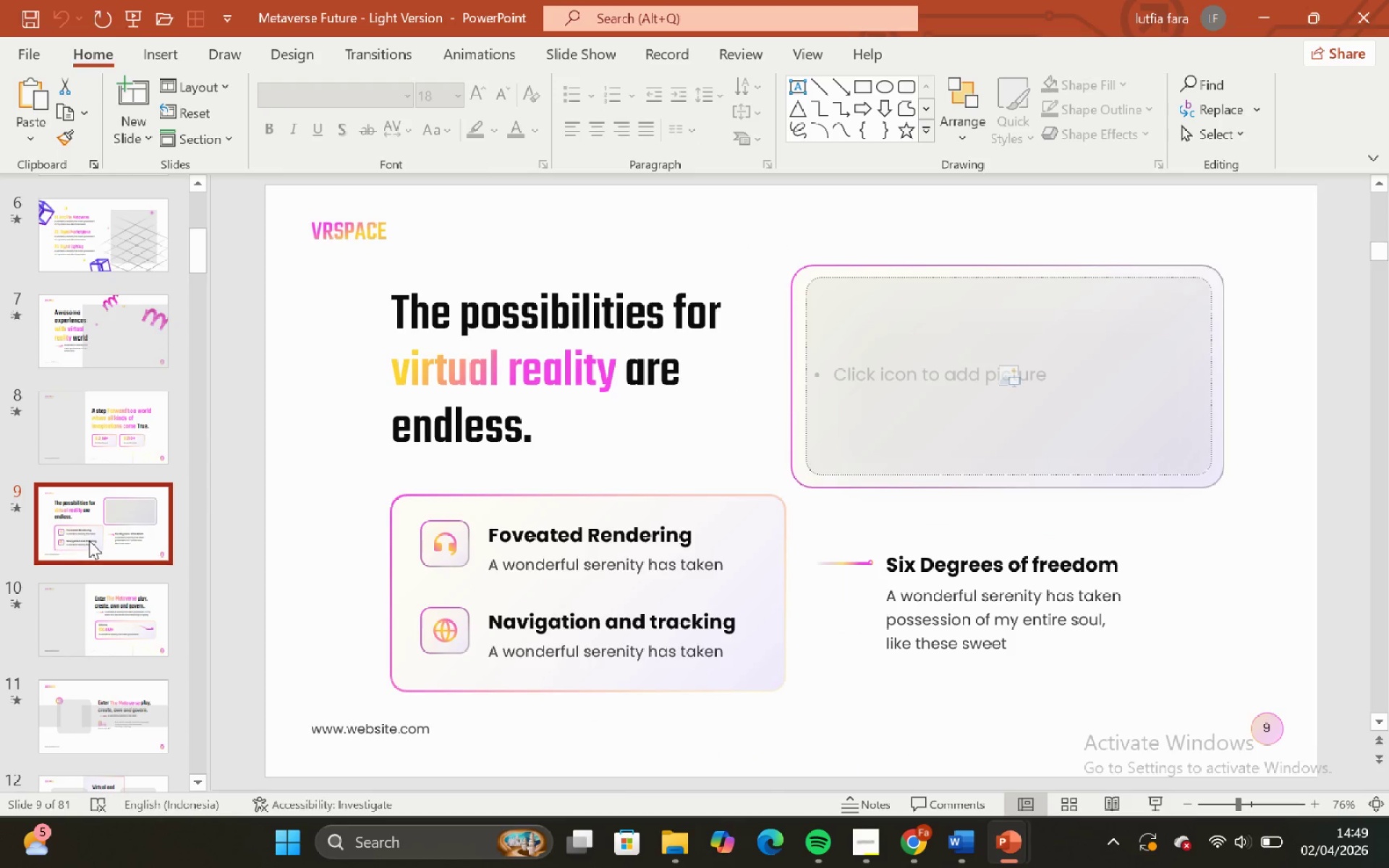 
scroll: coordinate [90, 540], scroll_direction: down, amount: 2.0
 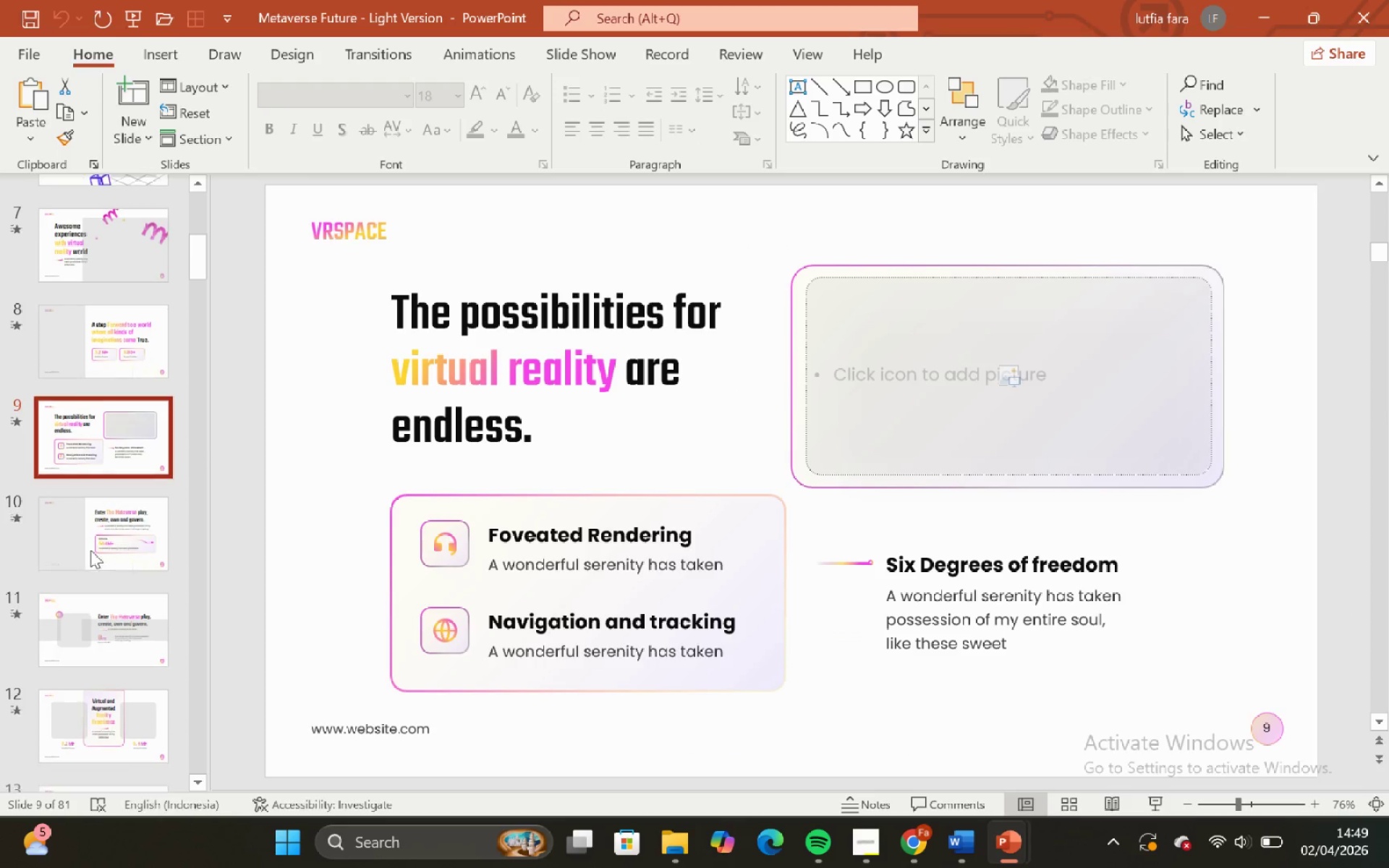 
mouse_move([75, 544])
 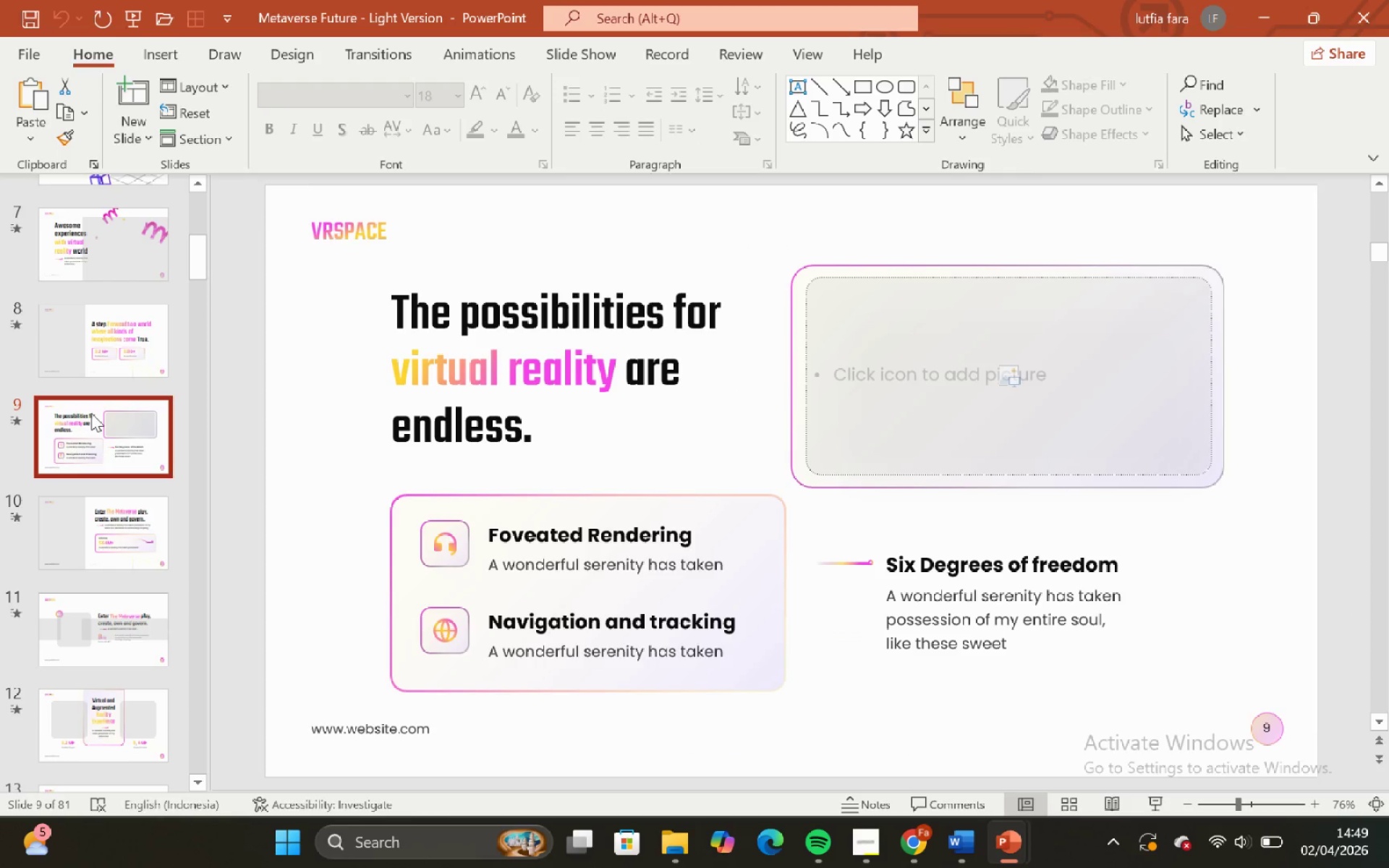 
wait(5.24)
 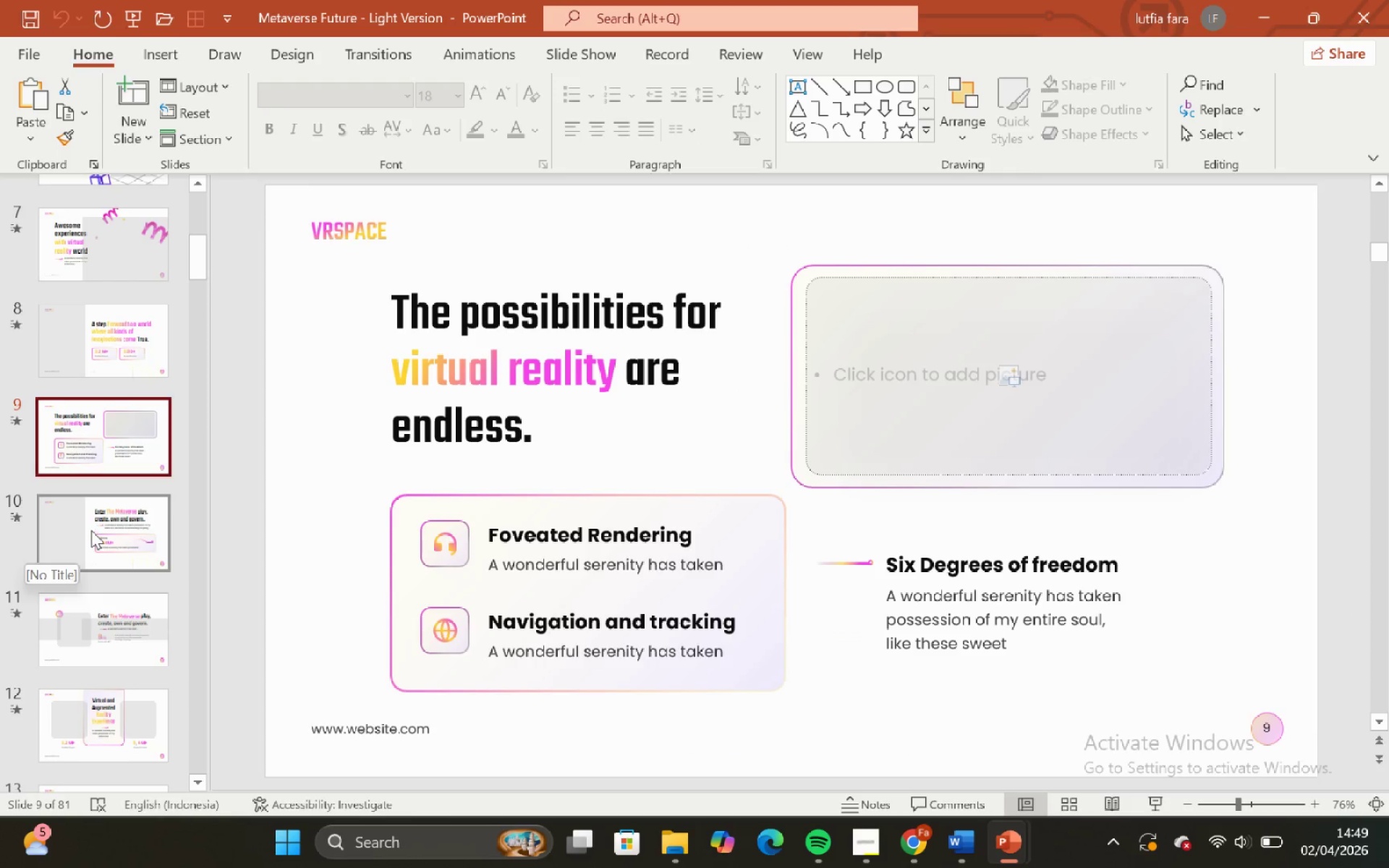 
left_click([119, 518])
 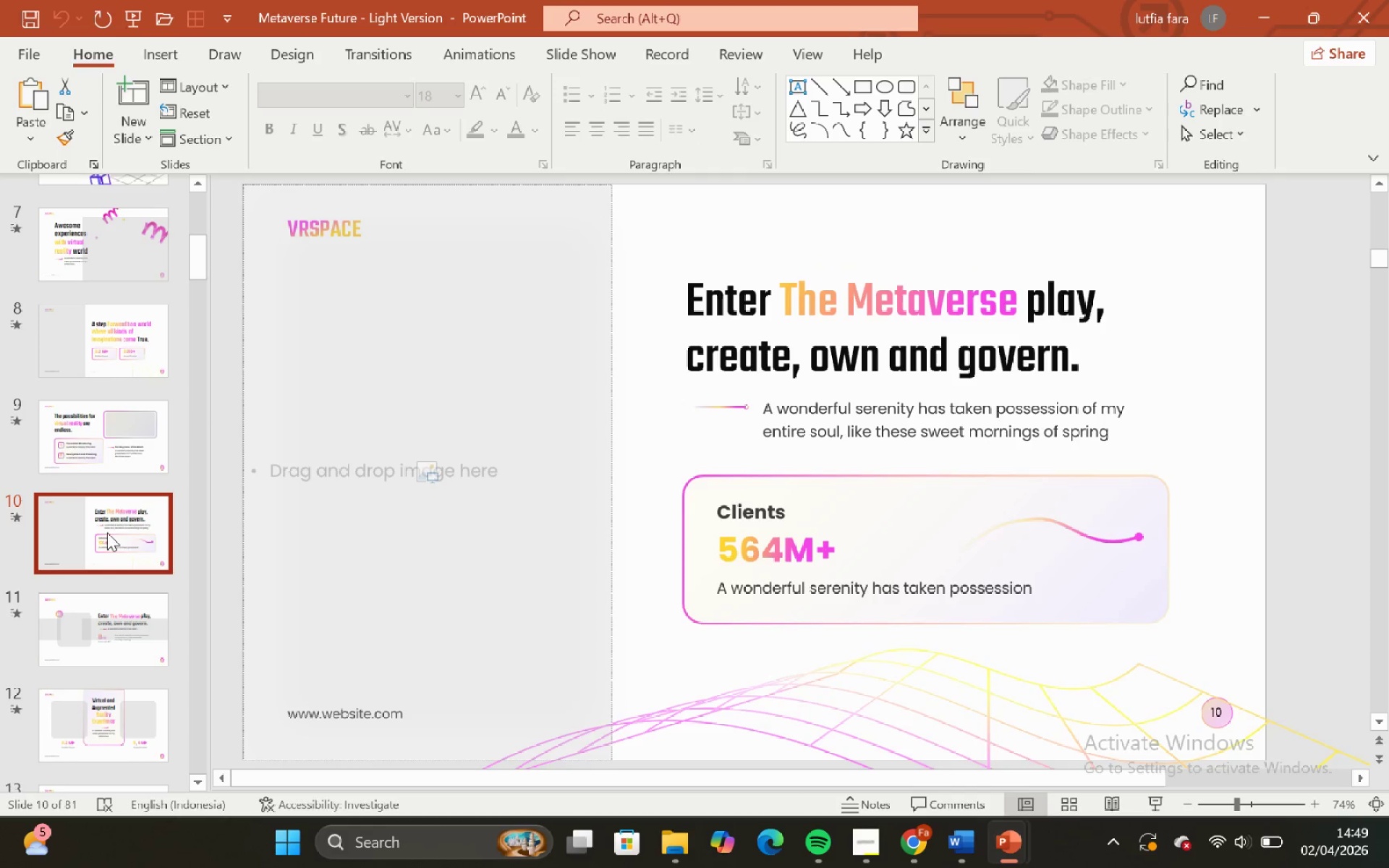 
wait(6.36)
 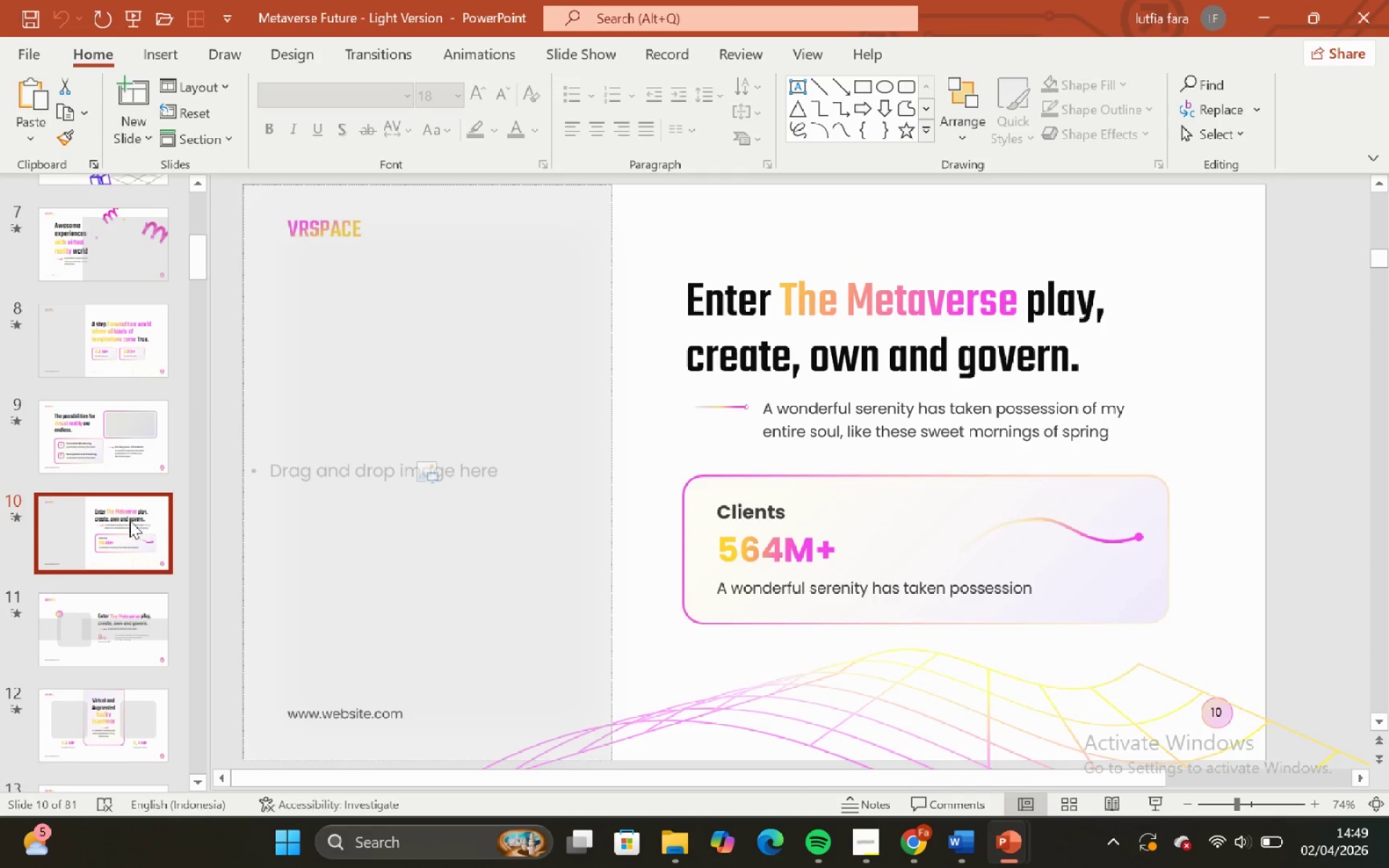 
left_click([107, 446])
 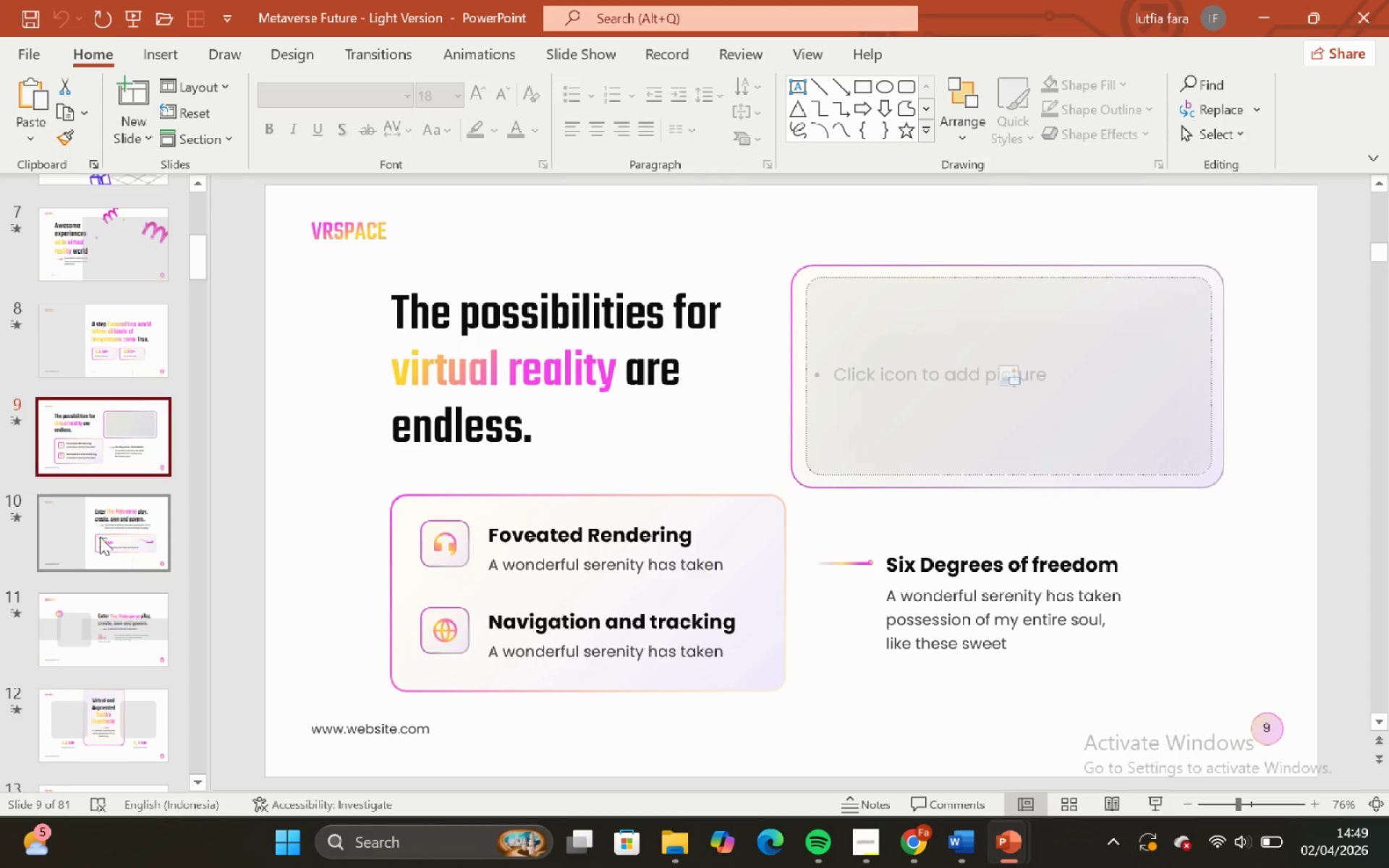 
left_click([100, 556])
 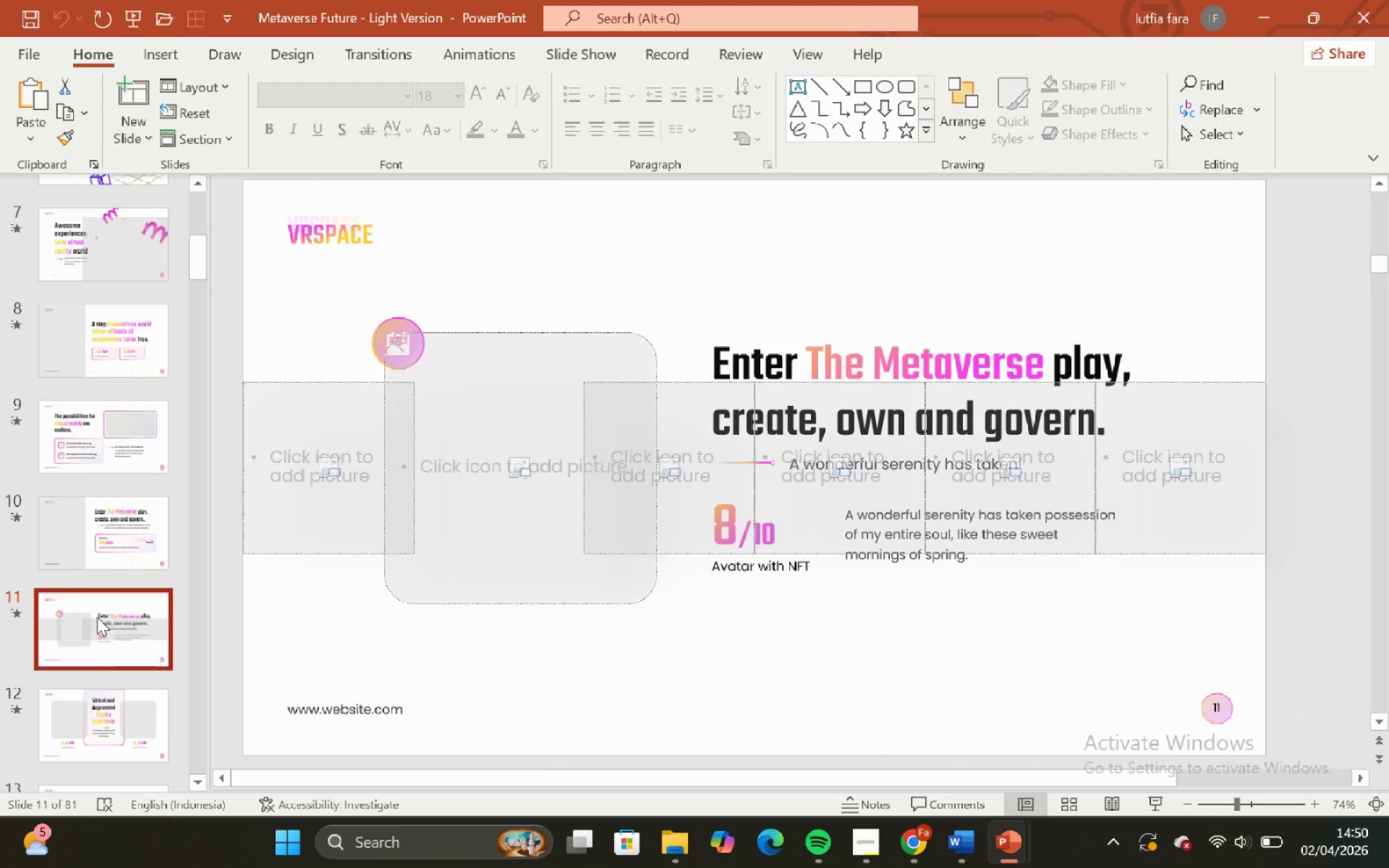 
left_click([111, 744])
 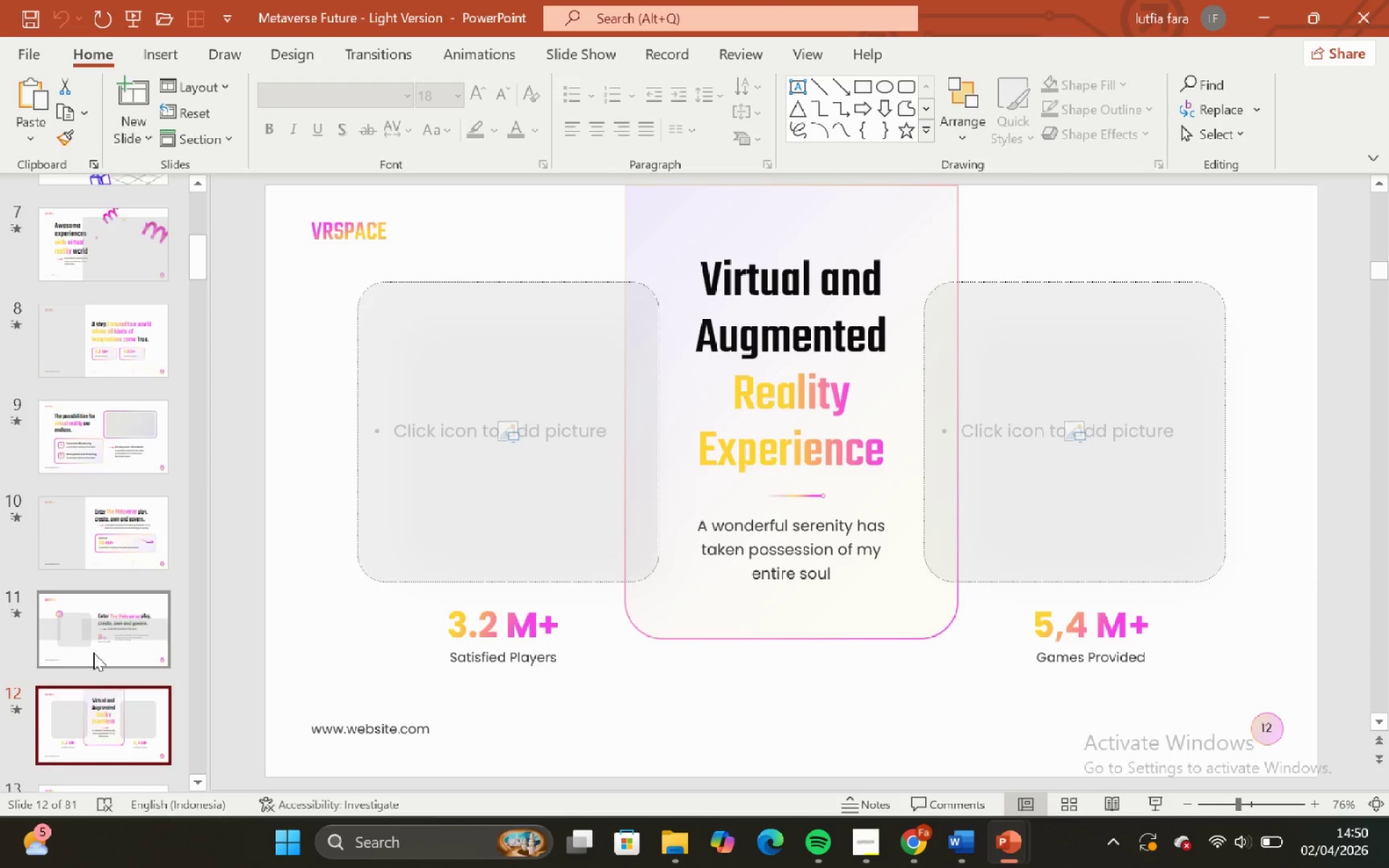 
scroll: coordinate [93, 652], scroll_direction: down, amount: 3.0
 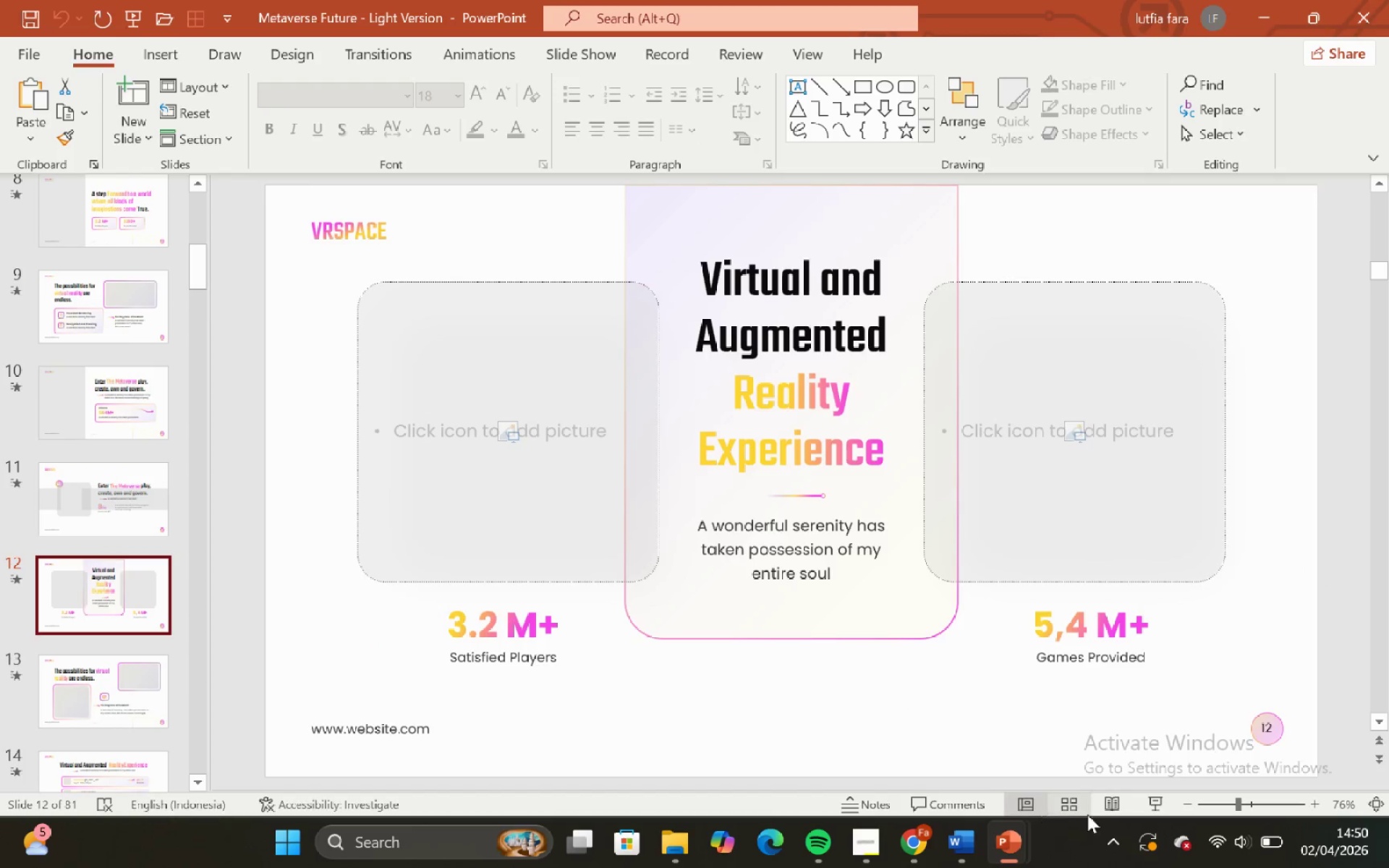 
left_click([1080, 803])
 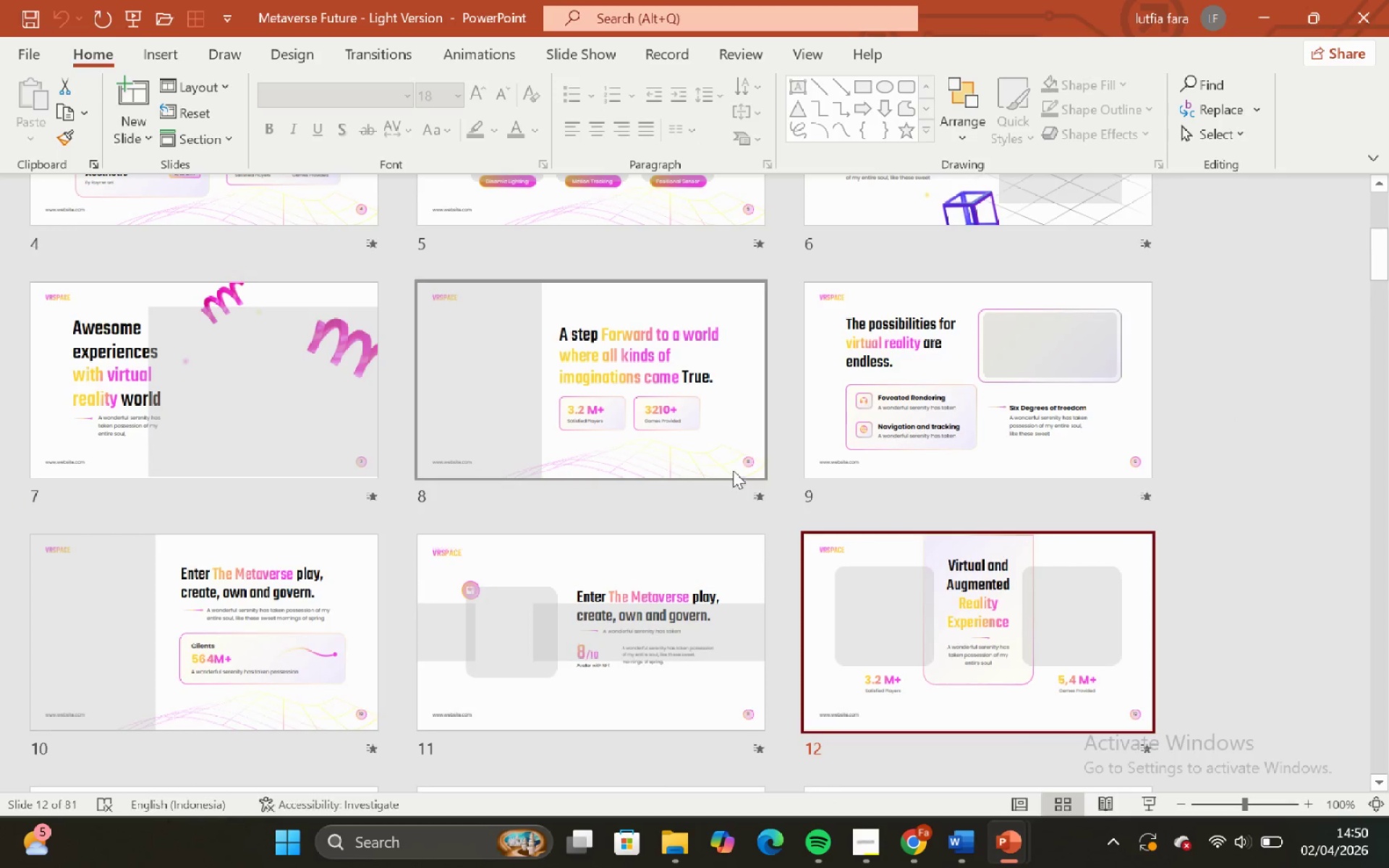 
scroll: coordinate [736, 383], scroll_direction: down, amount: 6.0
 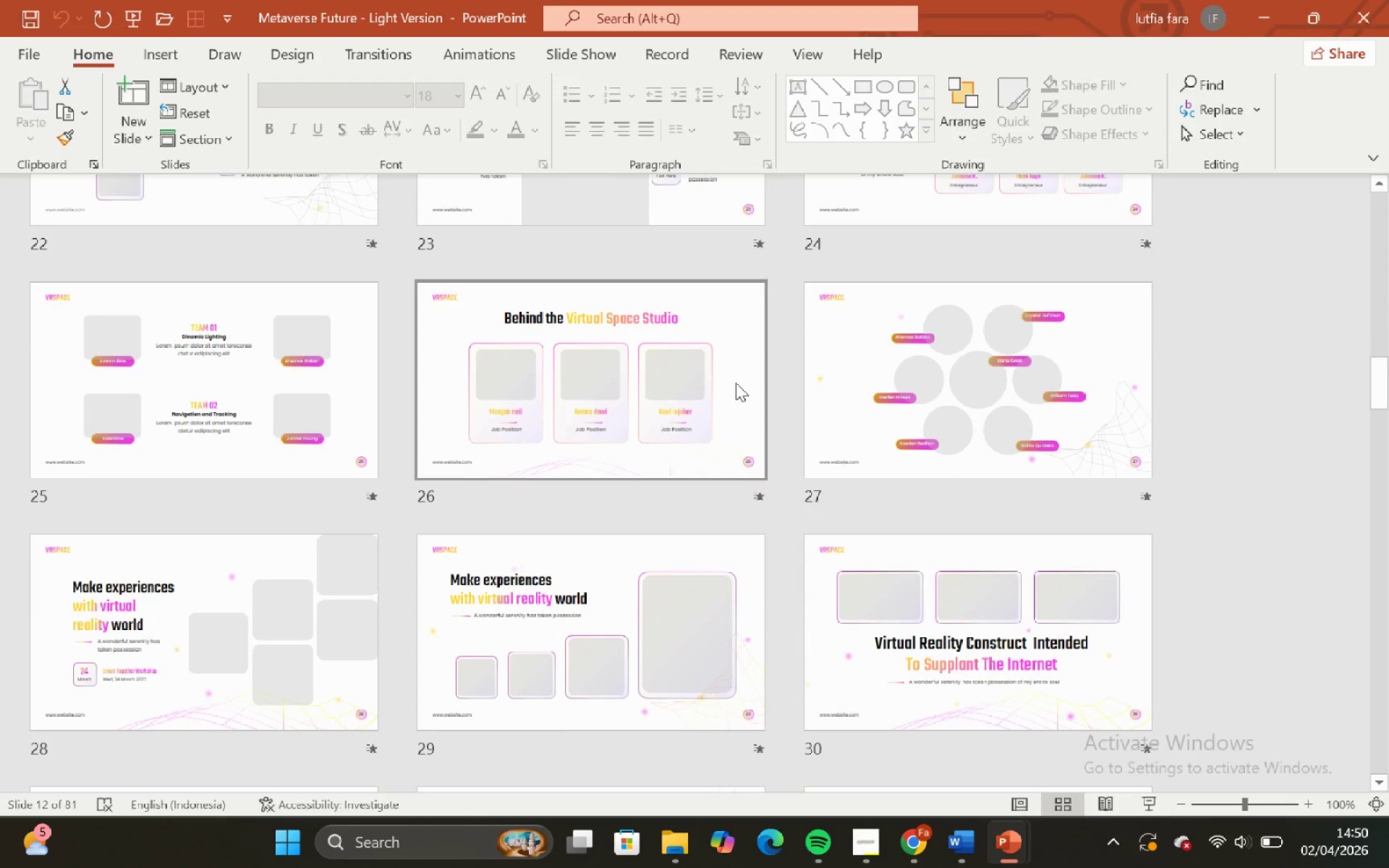 
scroll: coordinate [736, 380], scroll_direction: up, amount: 16.0
 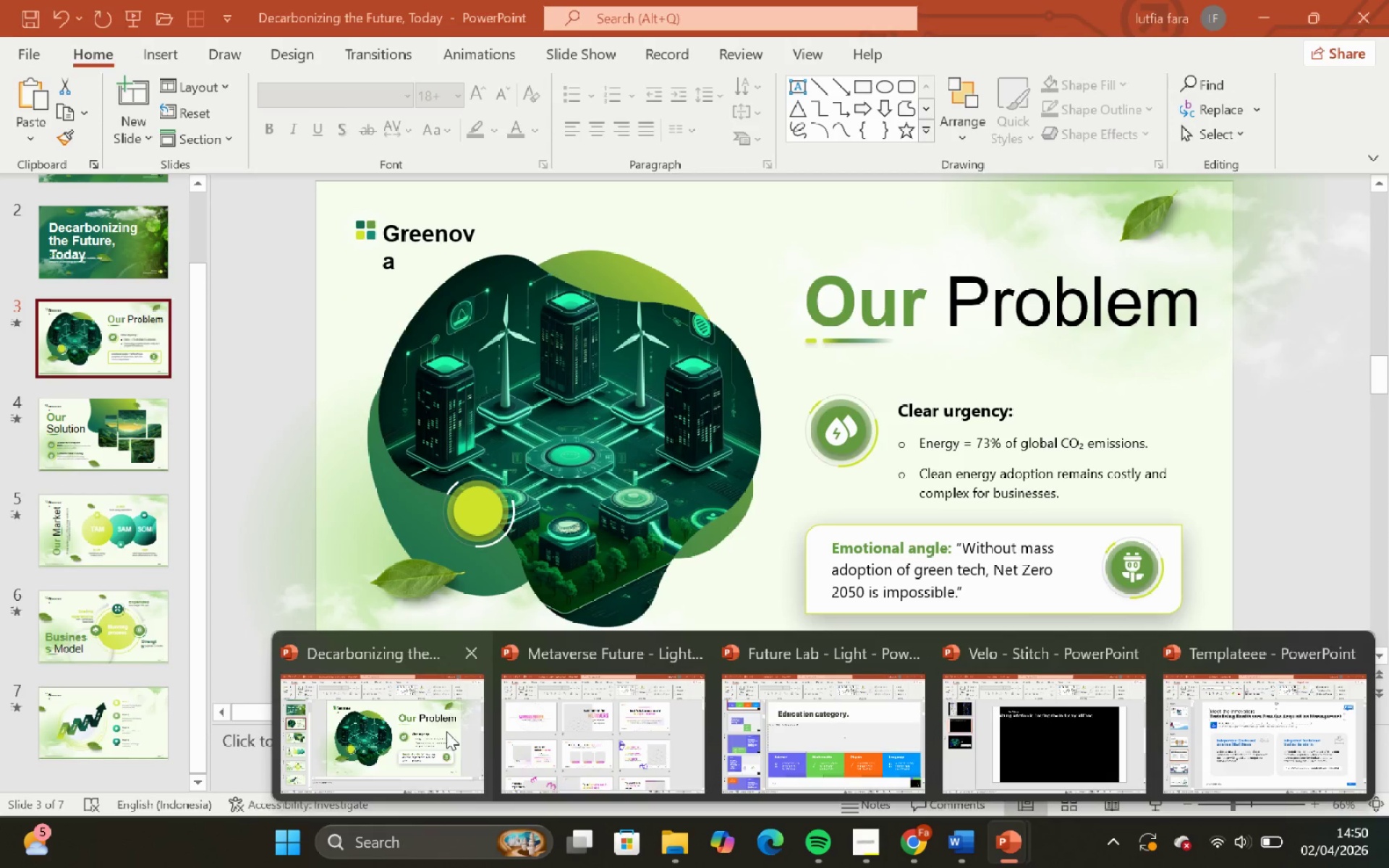 
left_click([808, 733])
 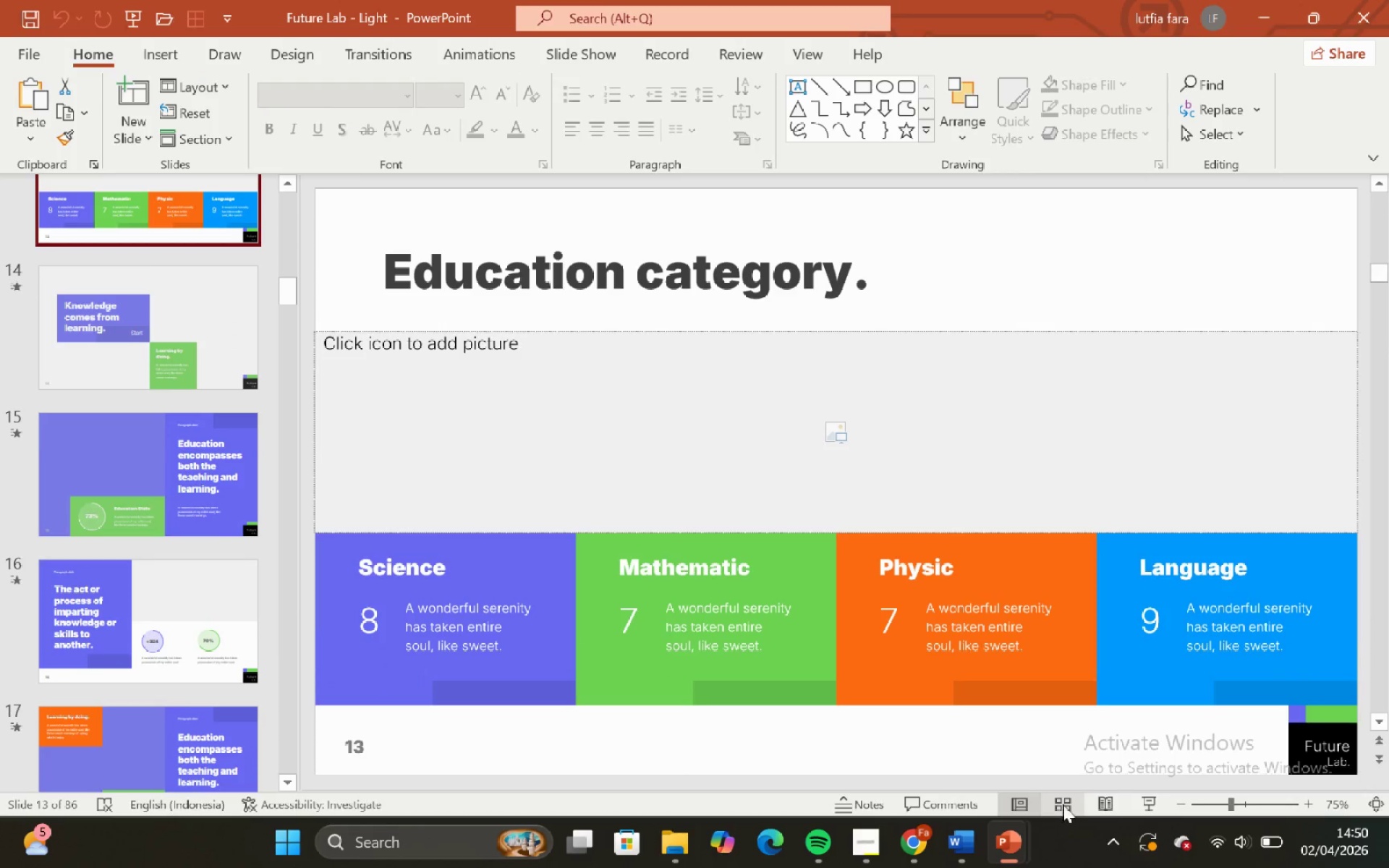 
left_click([1065, 807])
 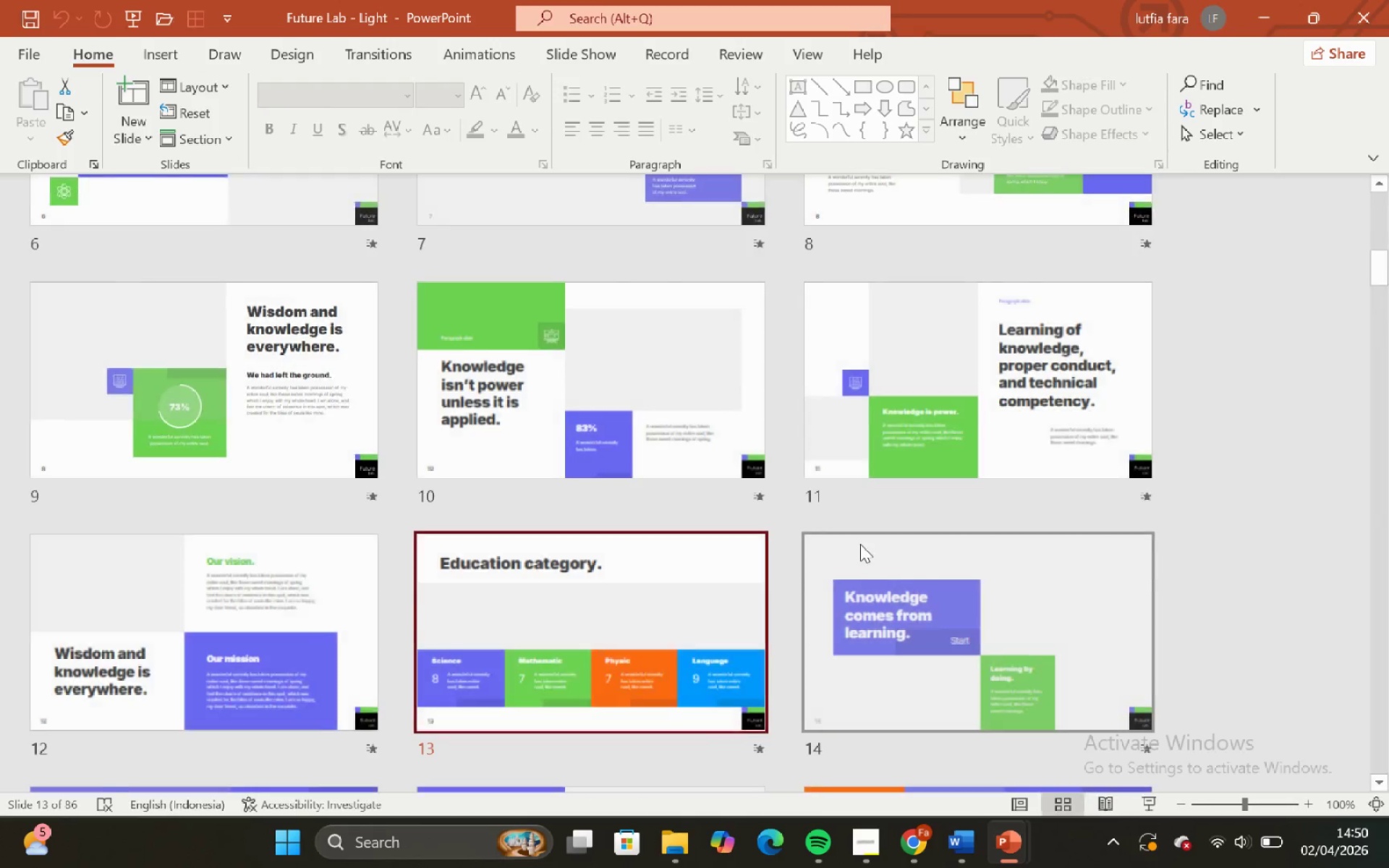 
scroll: coordinate [859, 542], scroll_direction: up, amount: 16.0
 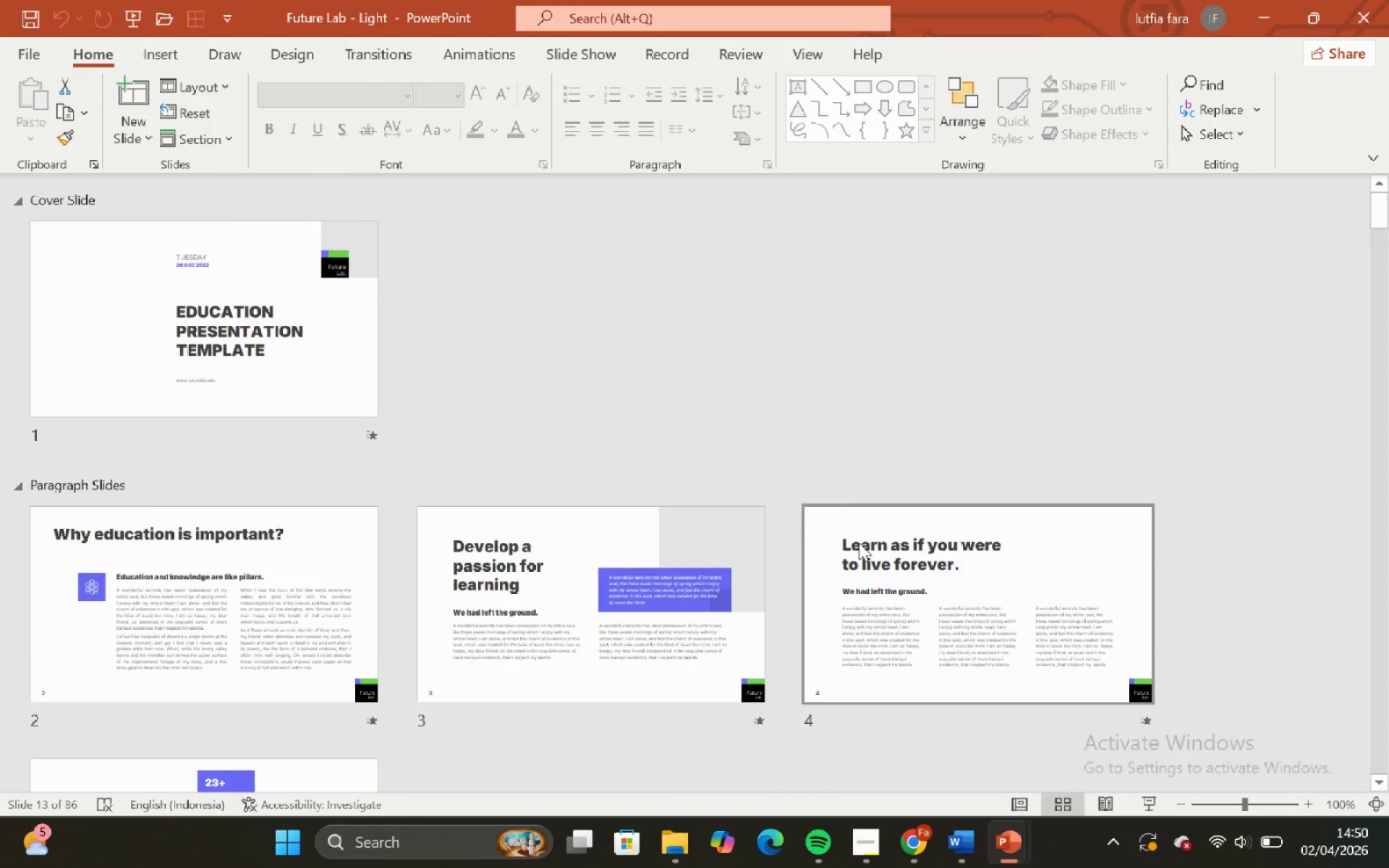 
scroll: coordinate [859, 542], scroll_direction: down, amount: 2.0
 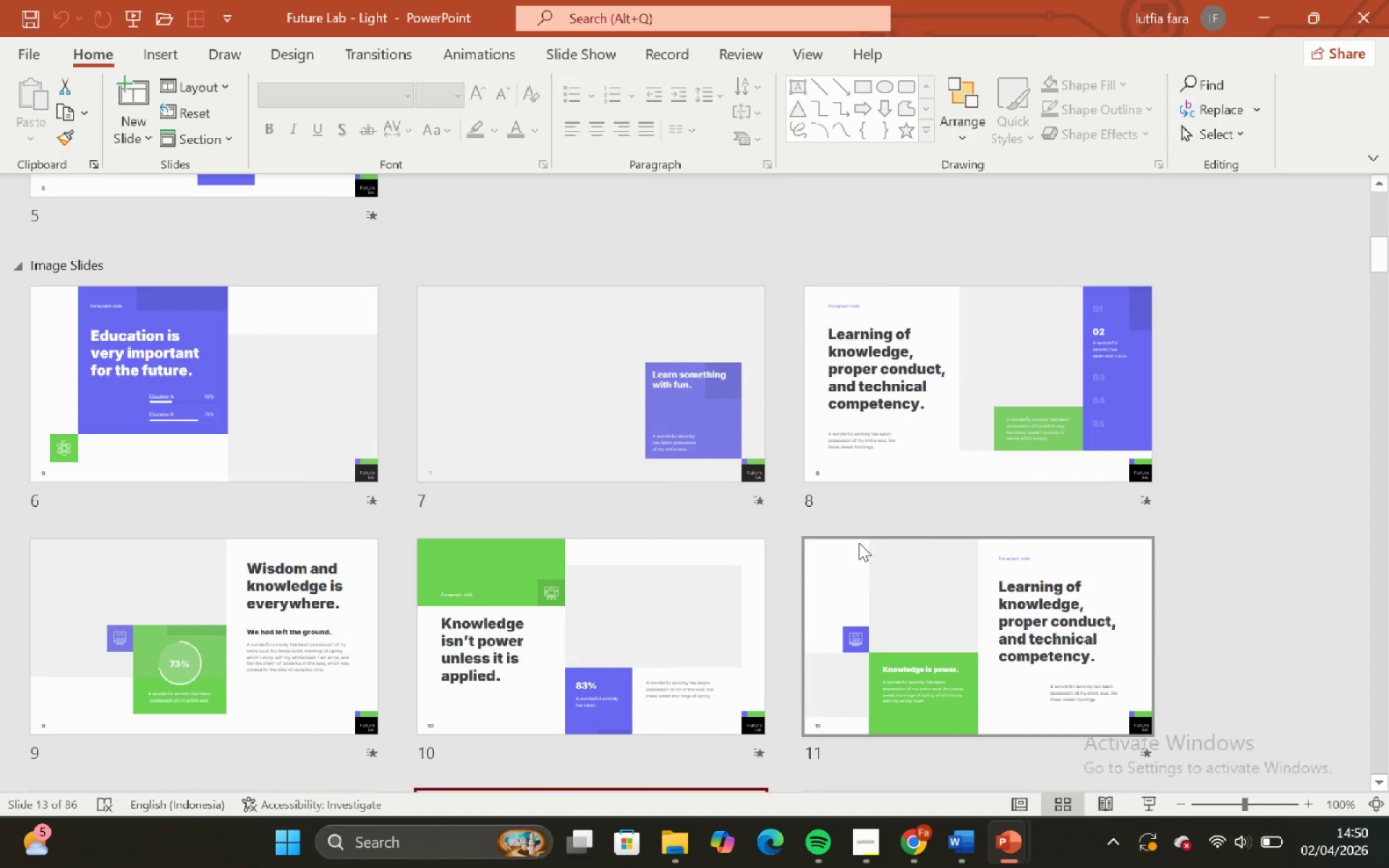 
scroll: coordinate [836, 591], scroll_direction: none, amount: 0.0
 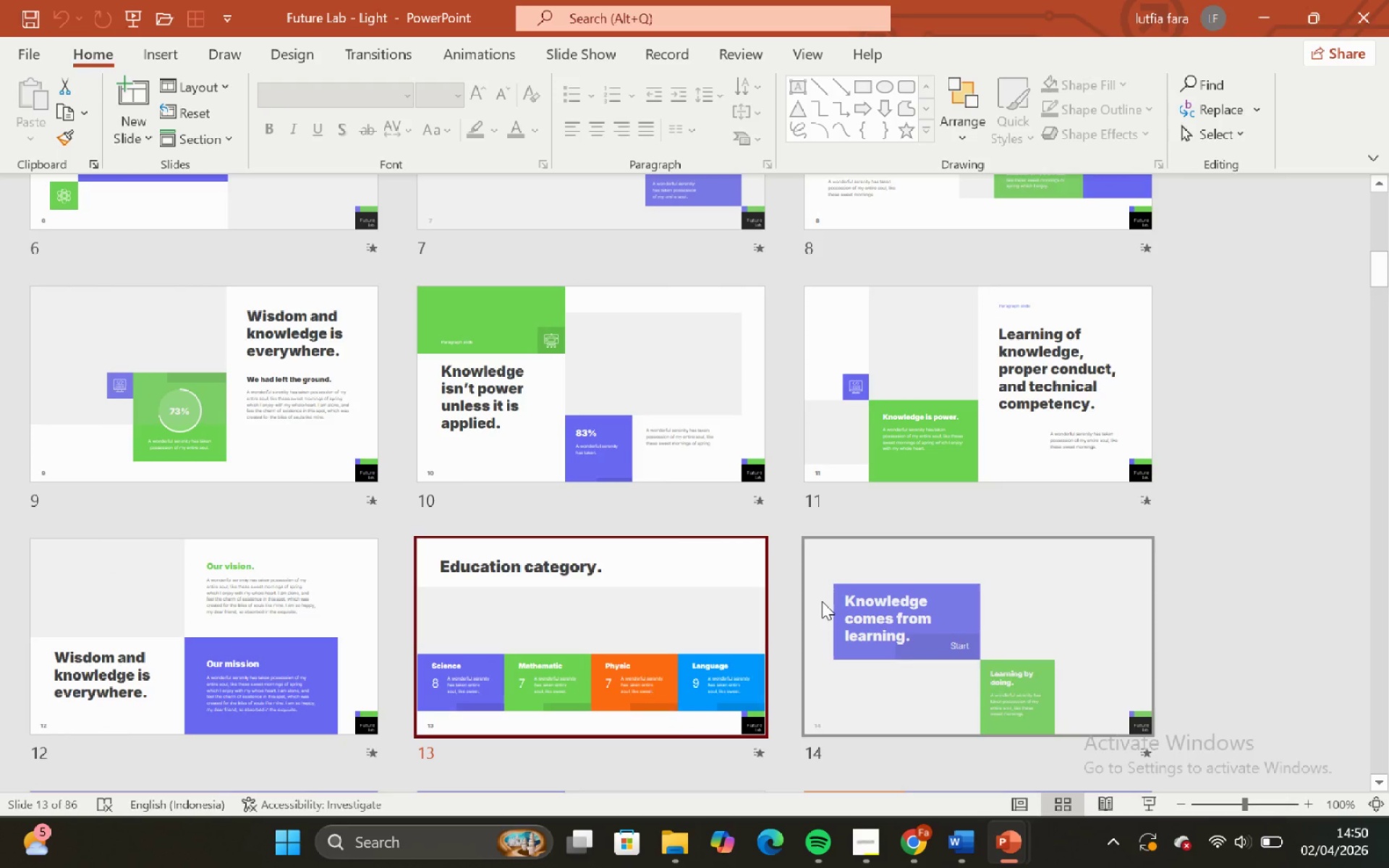 
scroll: coordinate [822, 601], scroll_direction: down, amount: 1.0